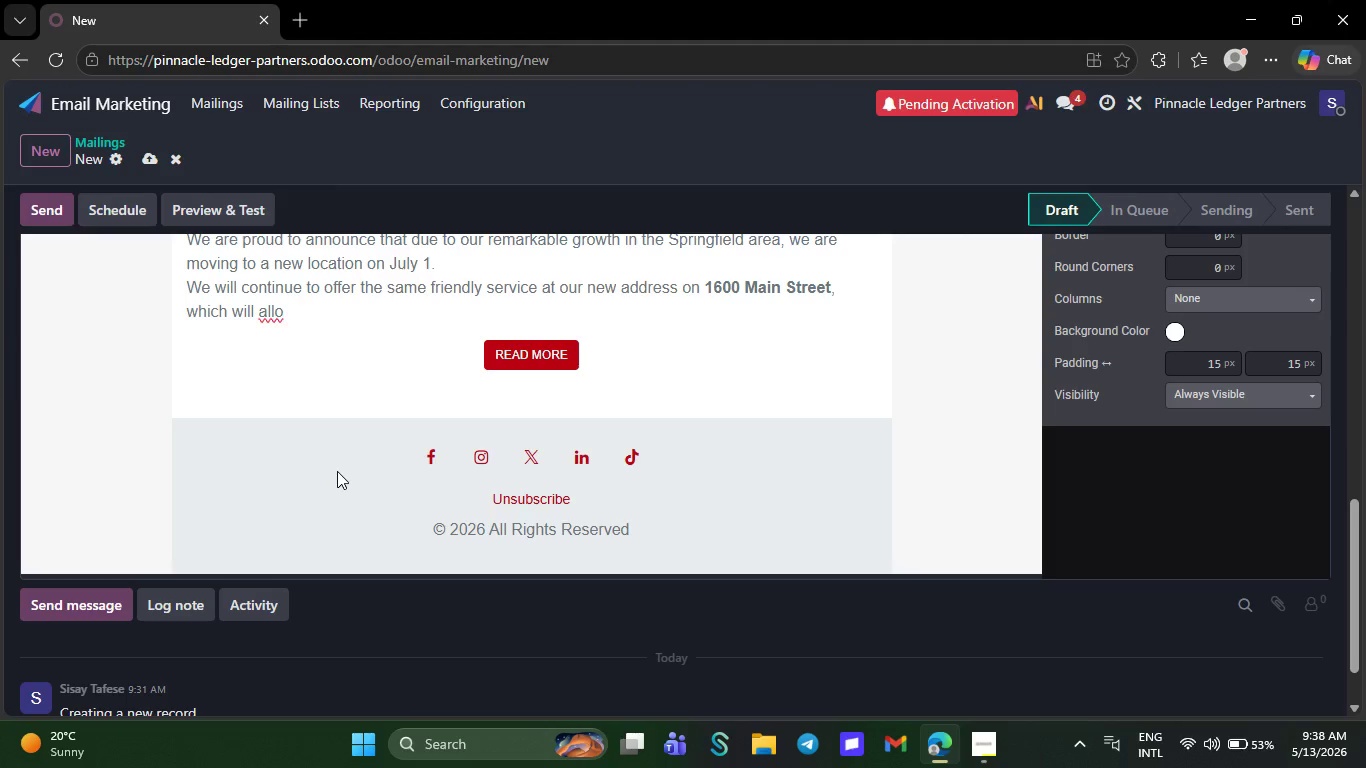 
key(Backspace)
 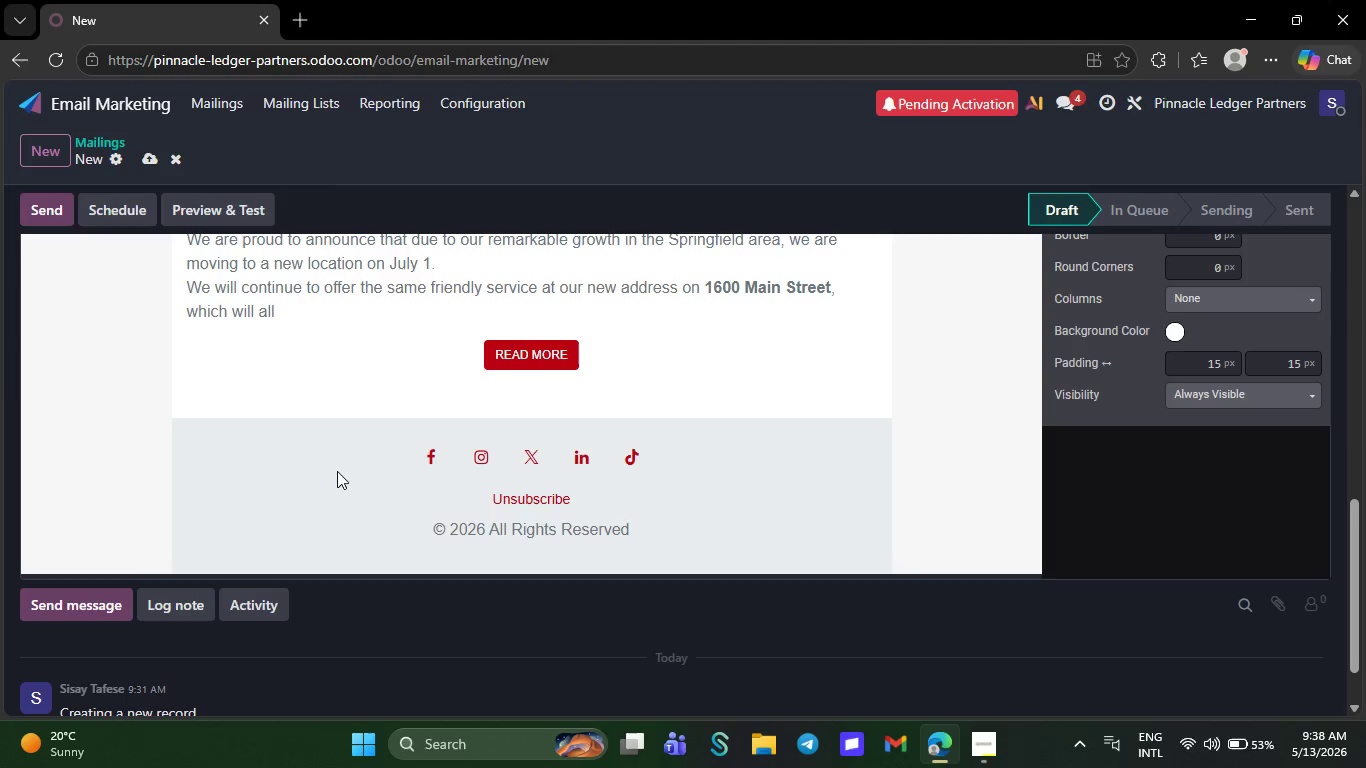 
wait(5.42)
 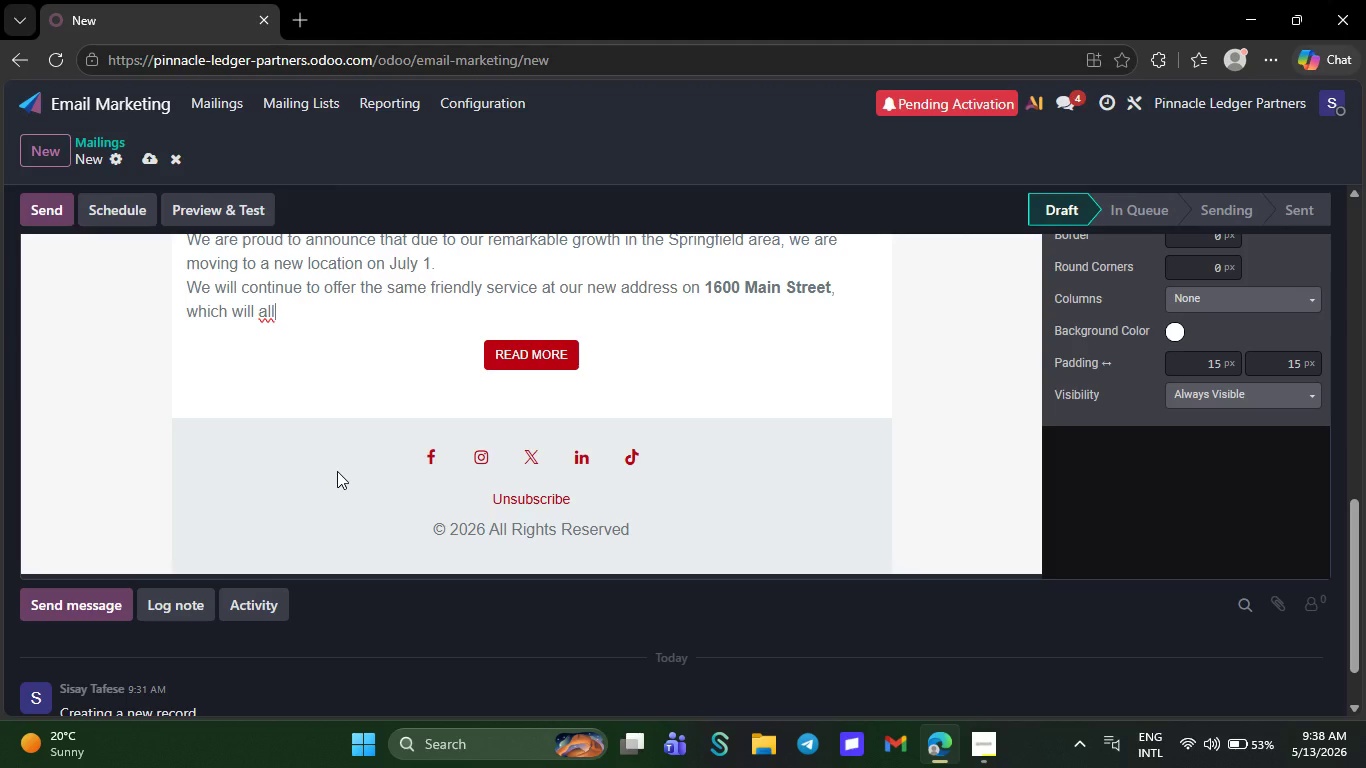 
key(Backspace)
 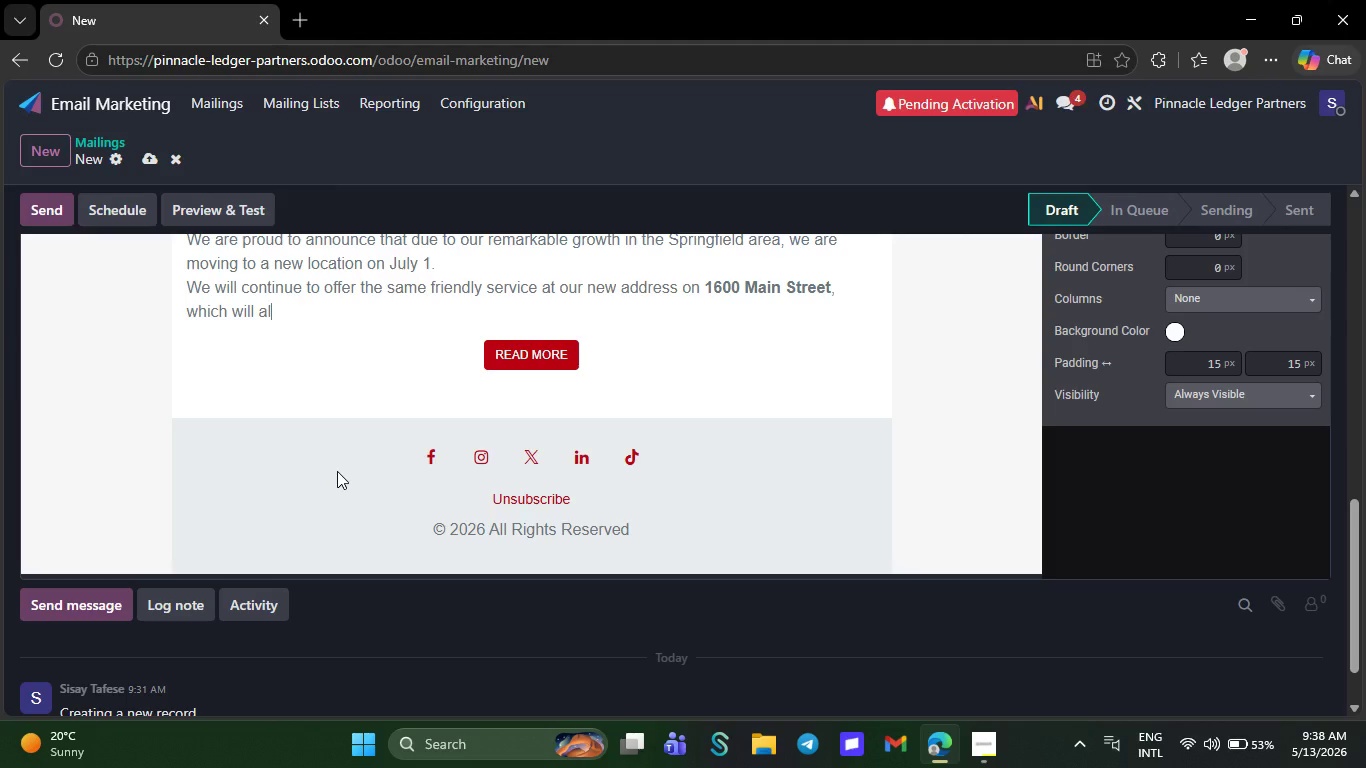 
key(Backspace)
 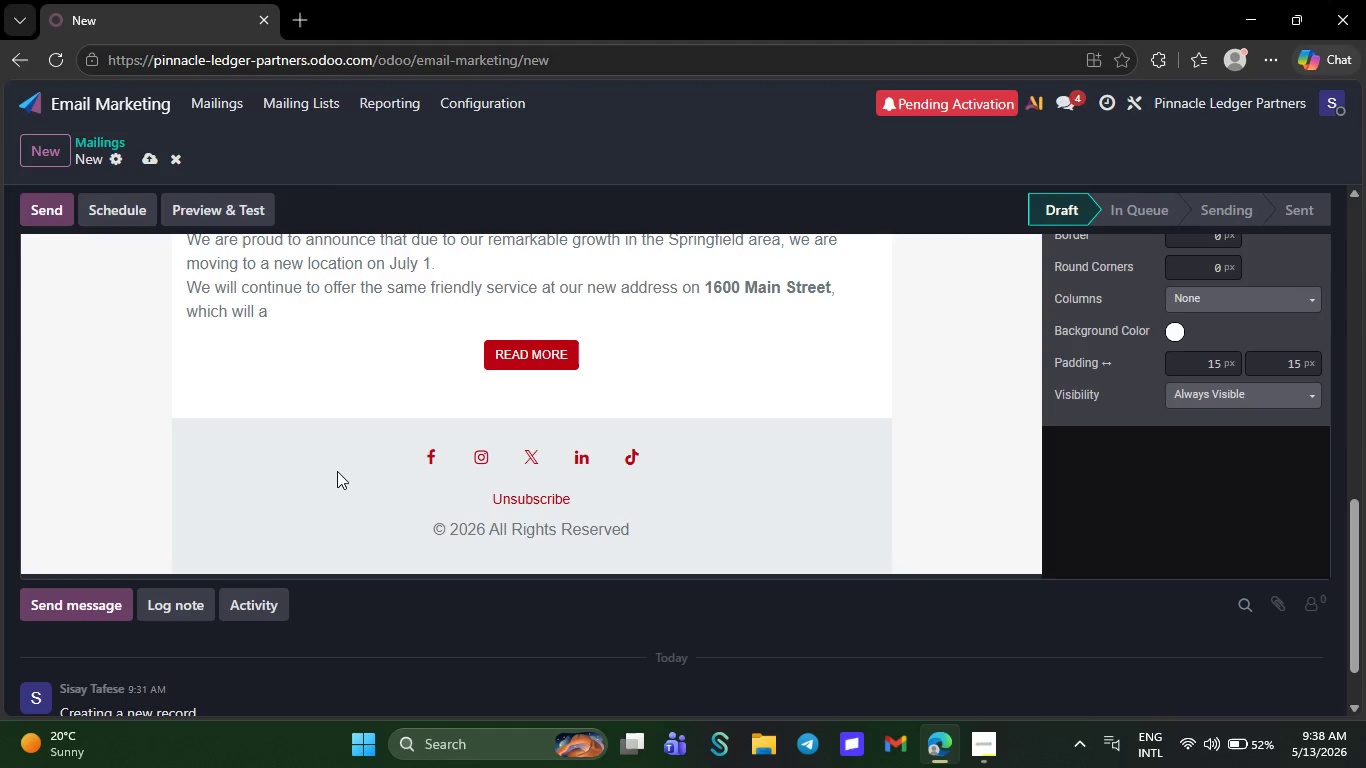 
wait(7.81)
 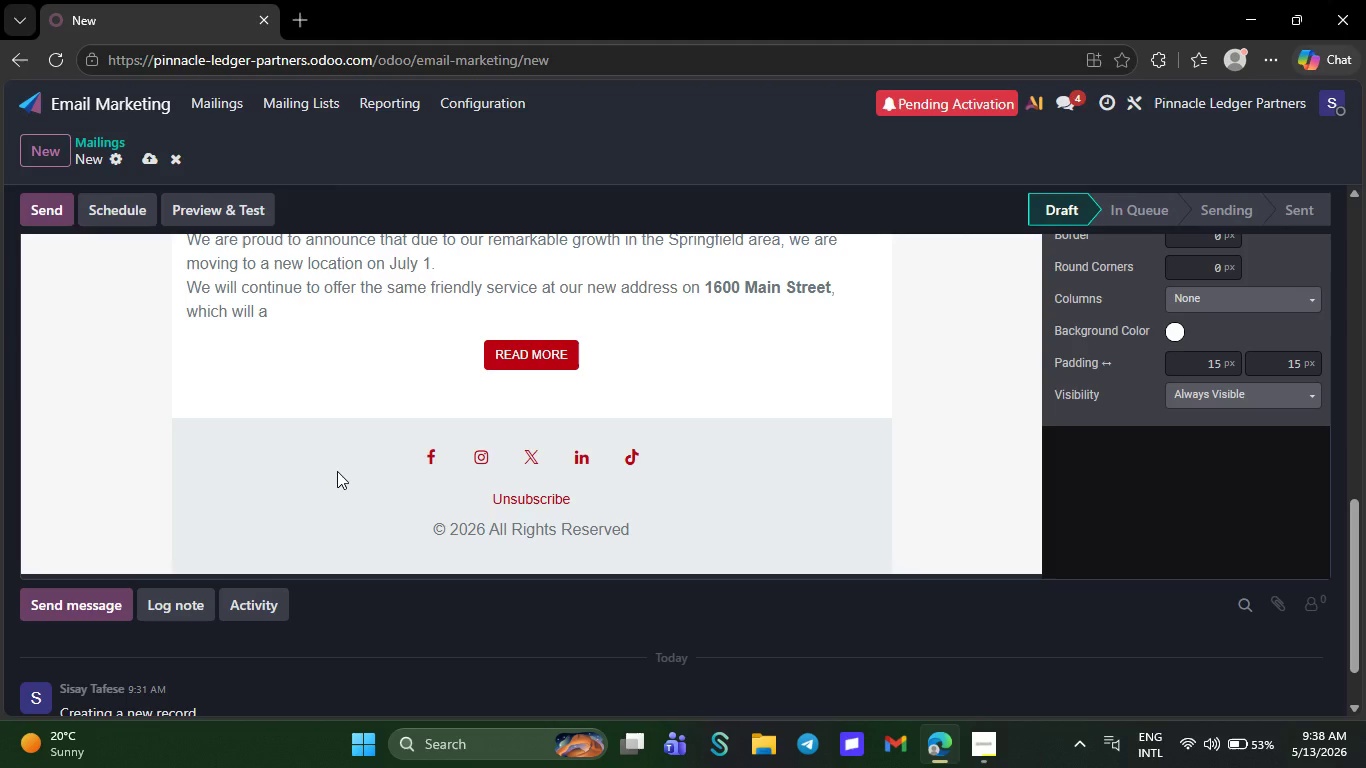 
key(Backspace)
 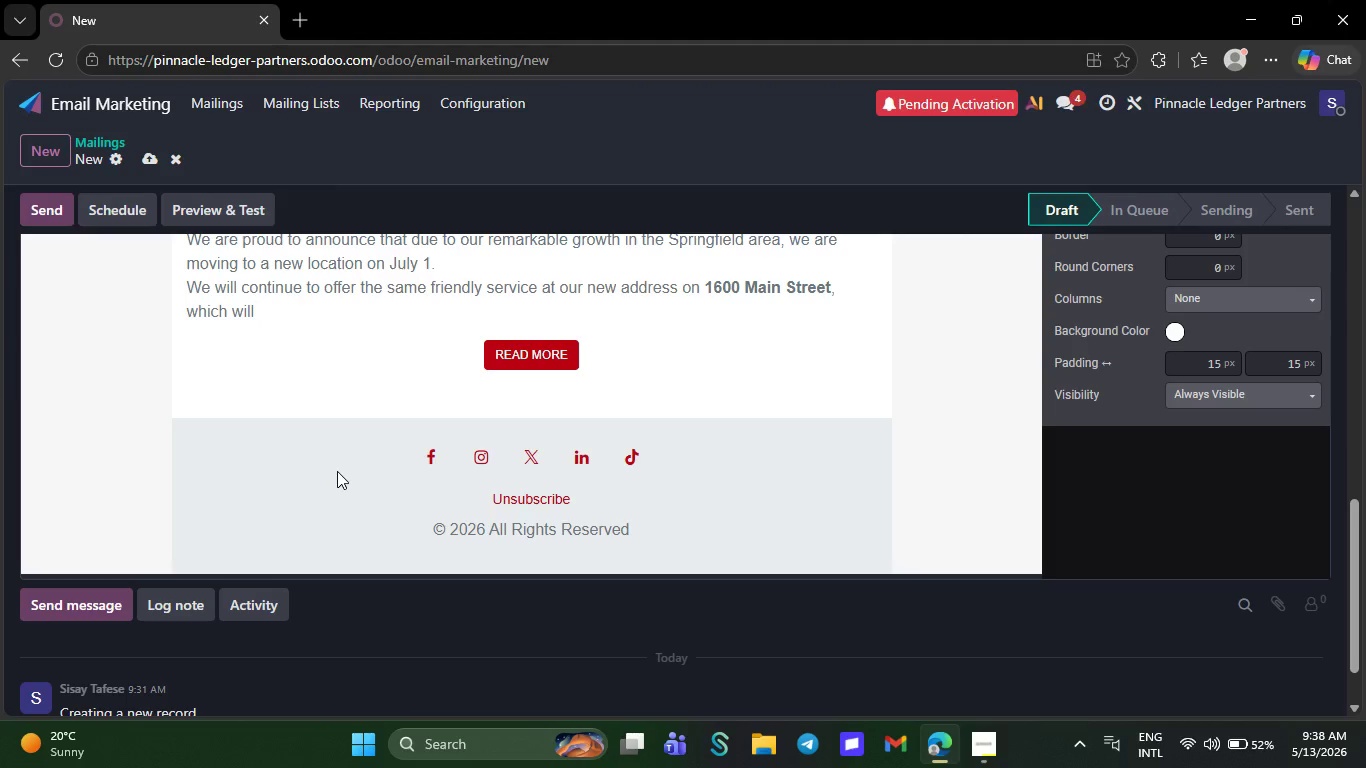 
key(Backspace)
 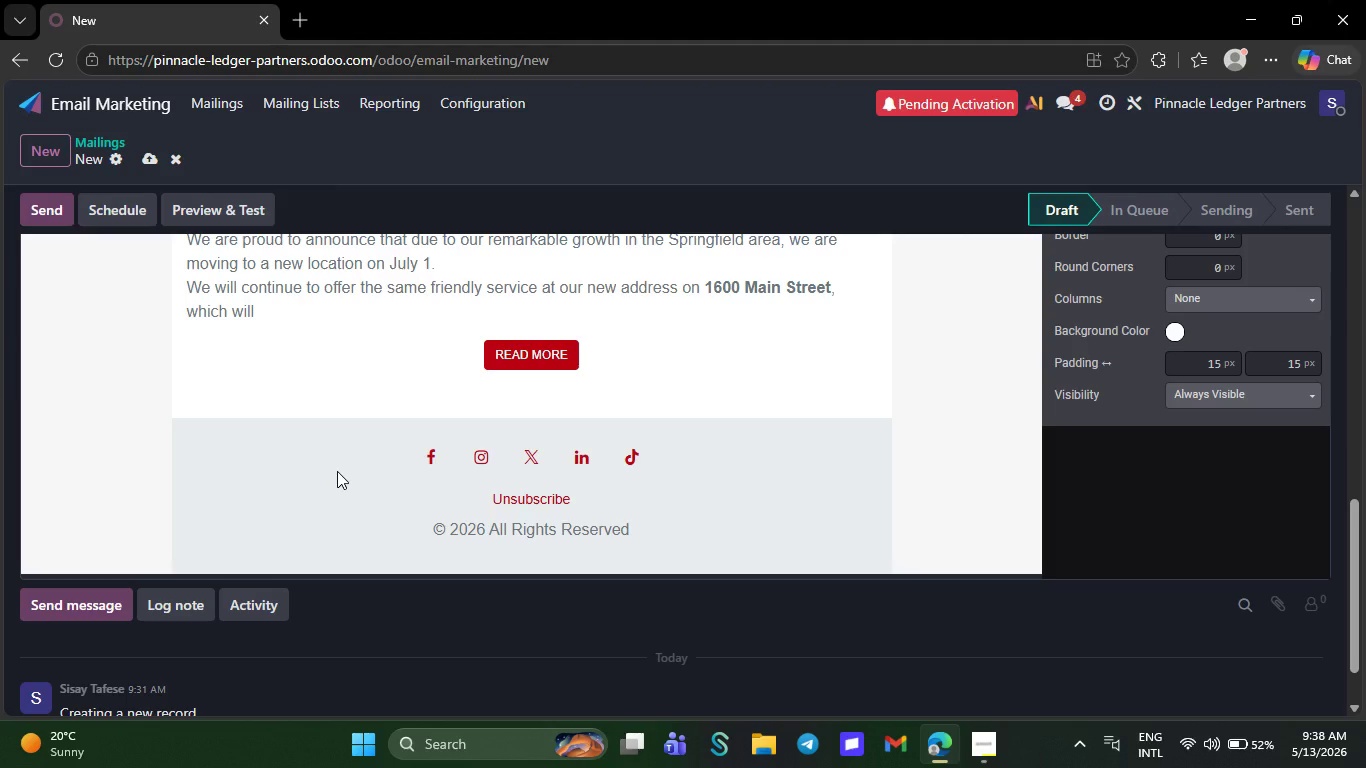 
key(Backspace)
 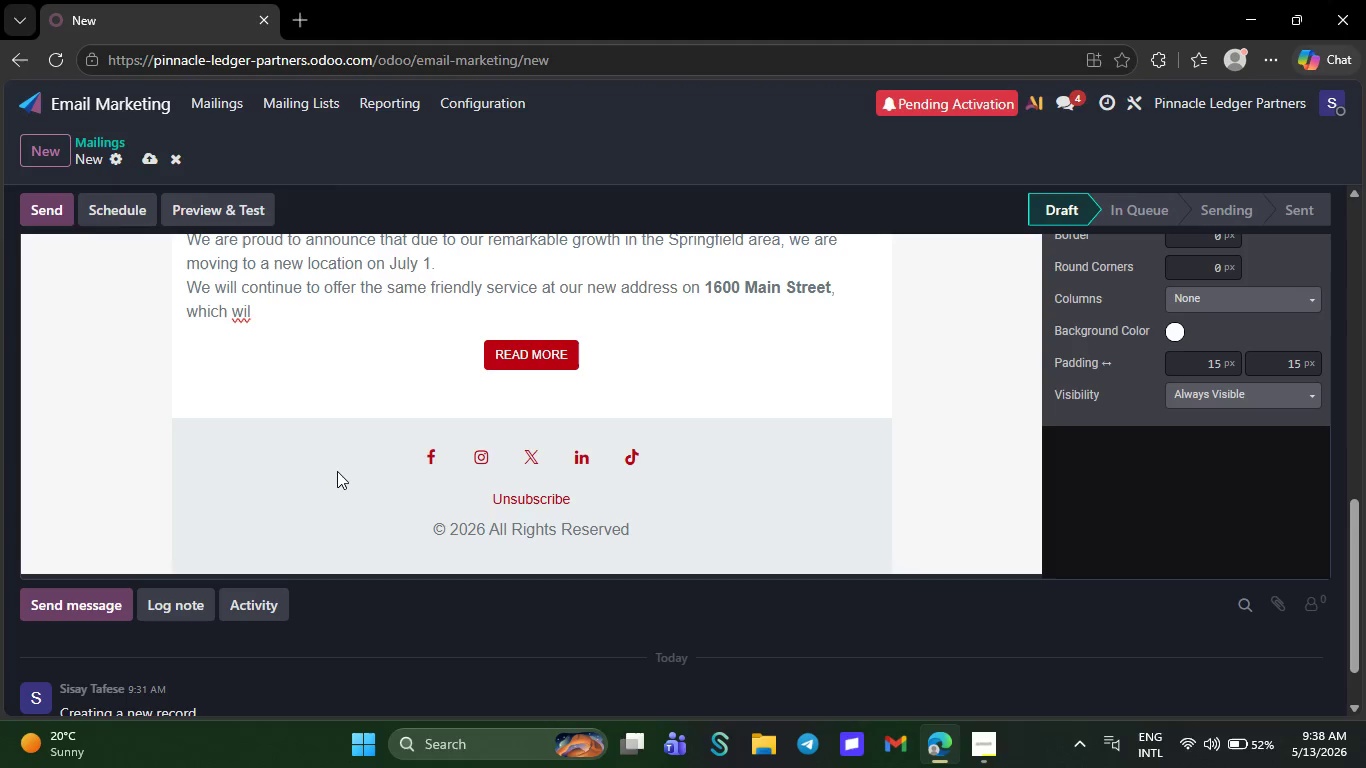 
wait(5.53)
 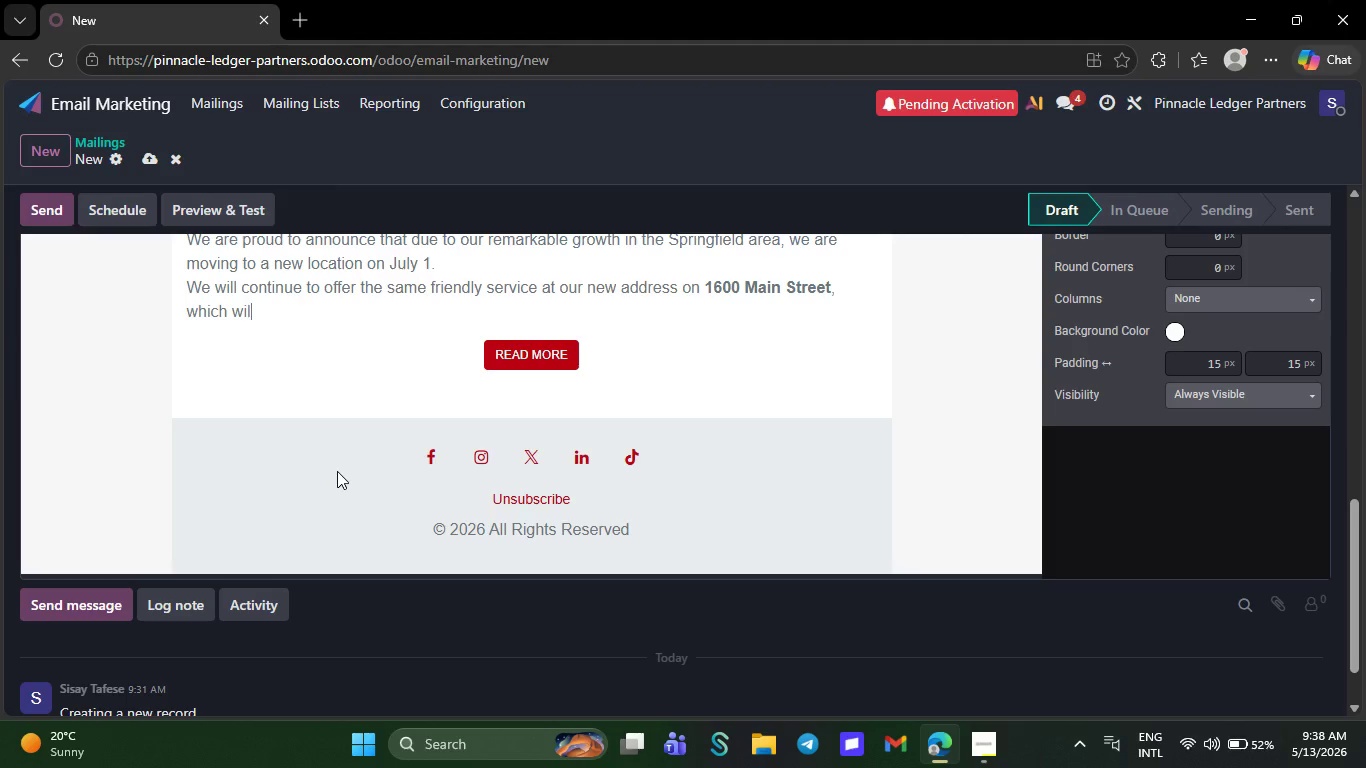 
key(Backspace)
 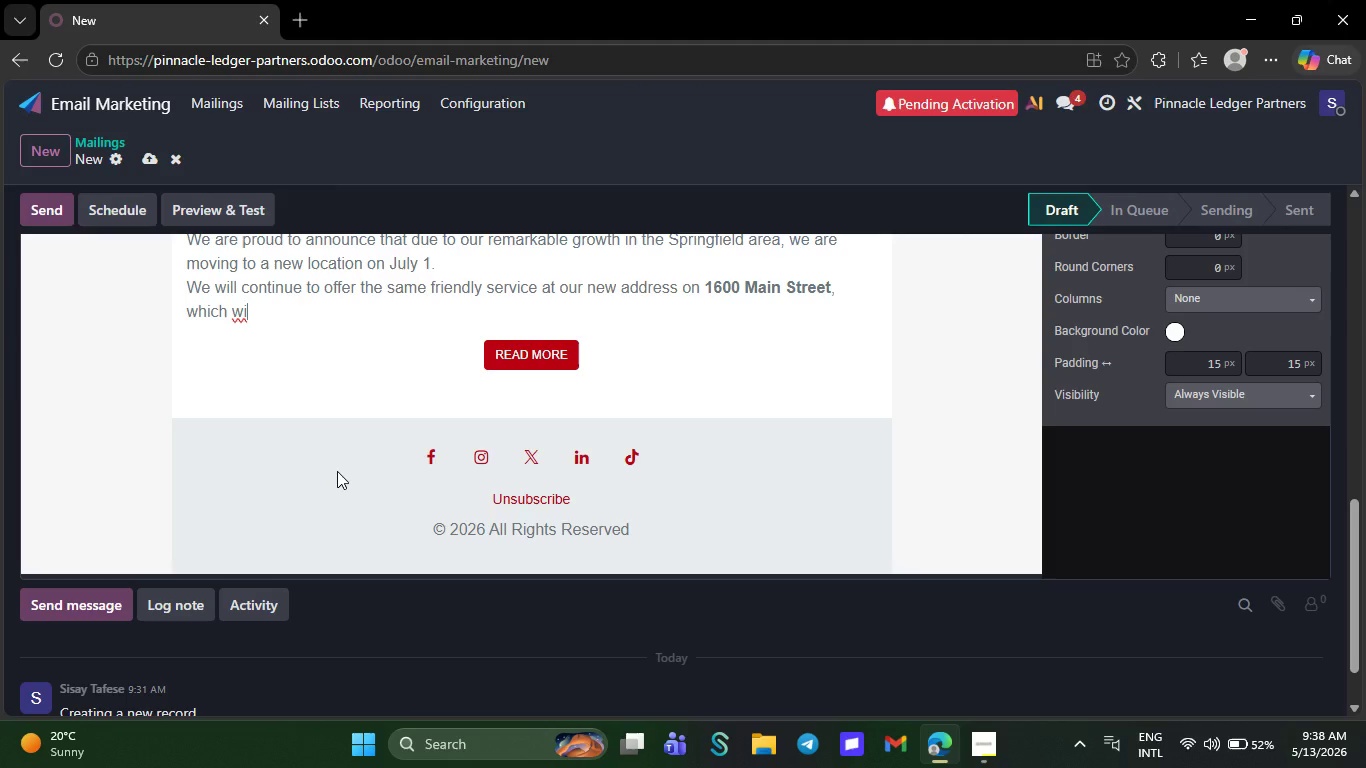 
key(Backspace)
 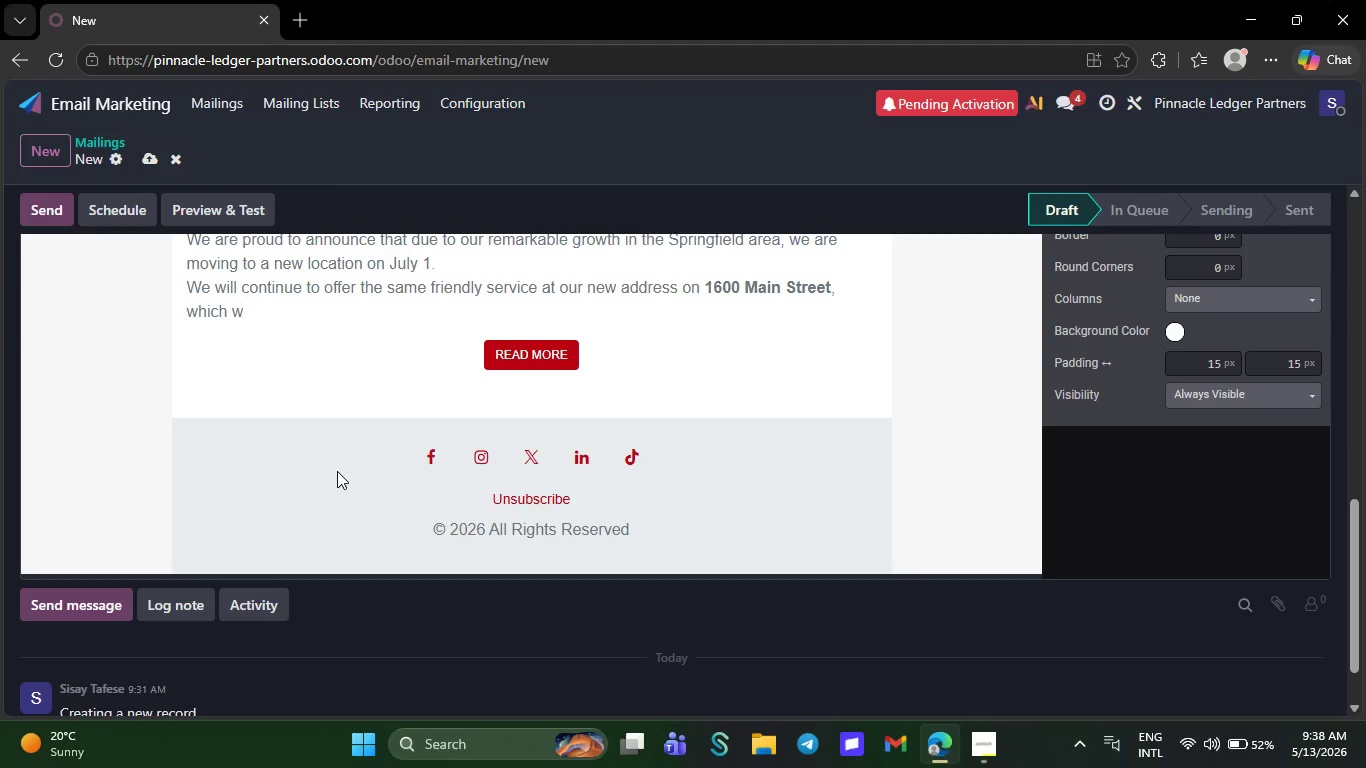 
key(Backspace)
 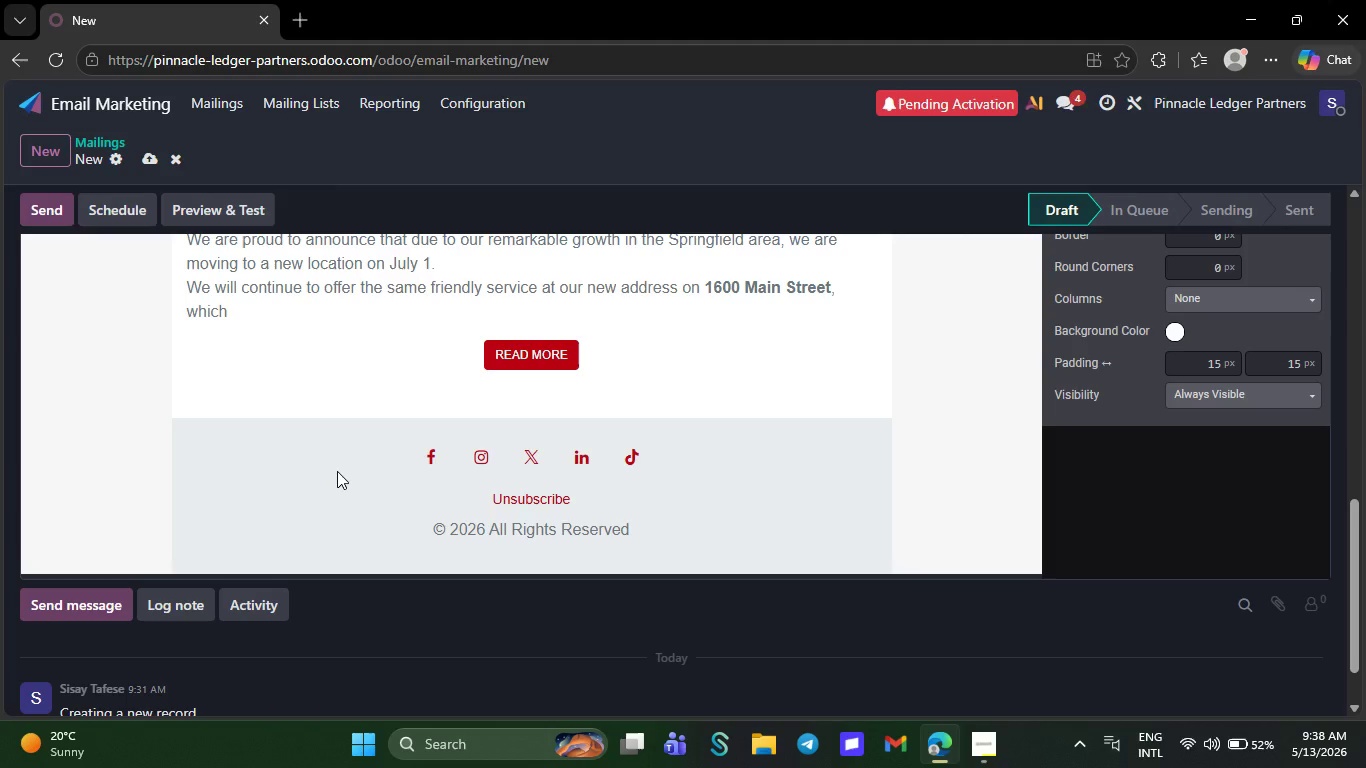 
key(Backspace)
 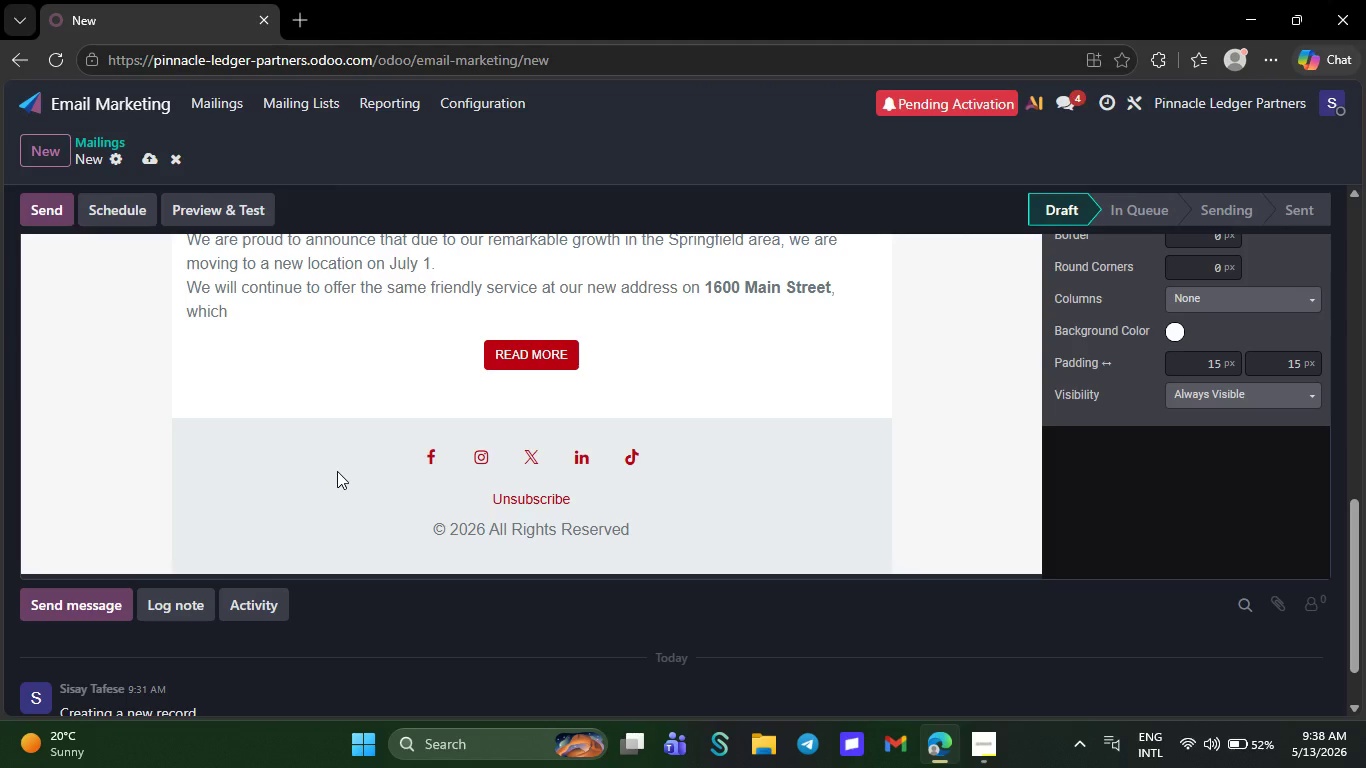 
key(Backspace)
 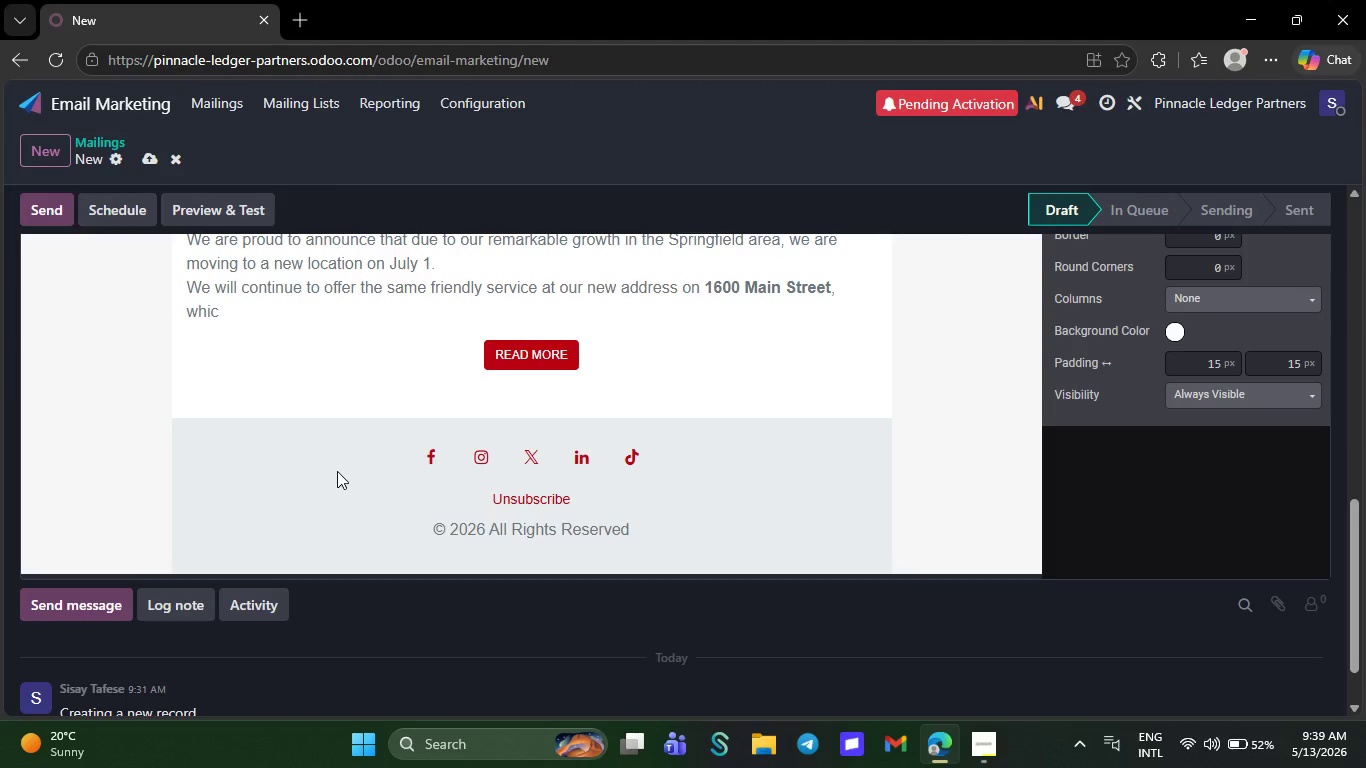 
key(Backspace)
 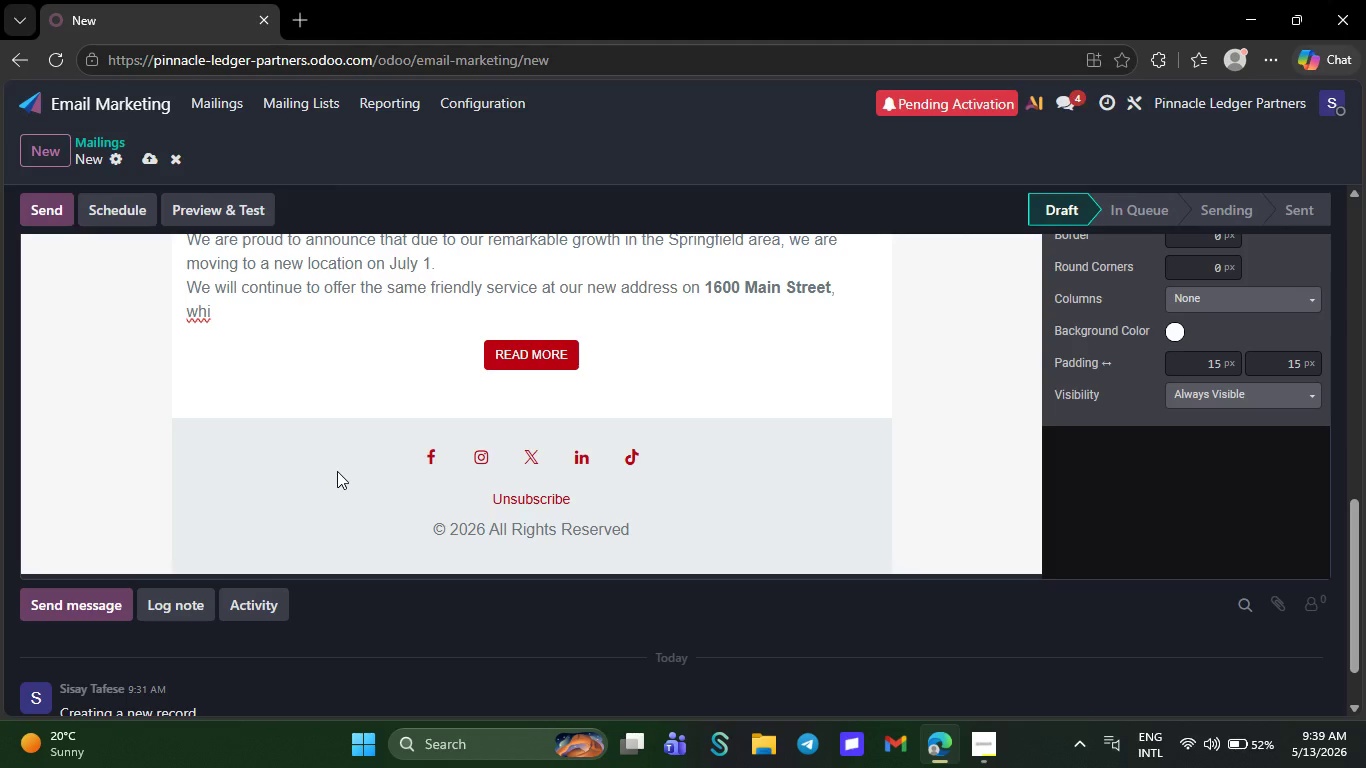 
wait(6.5)
 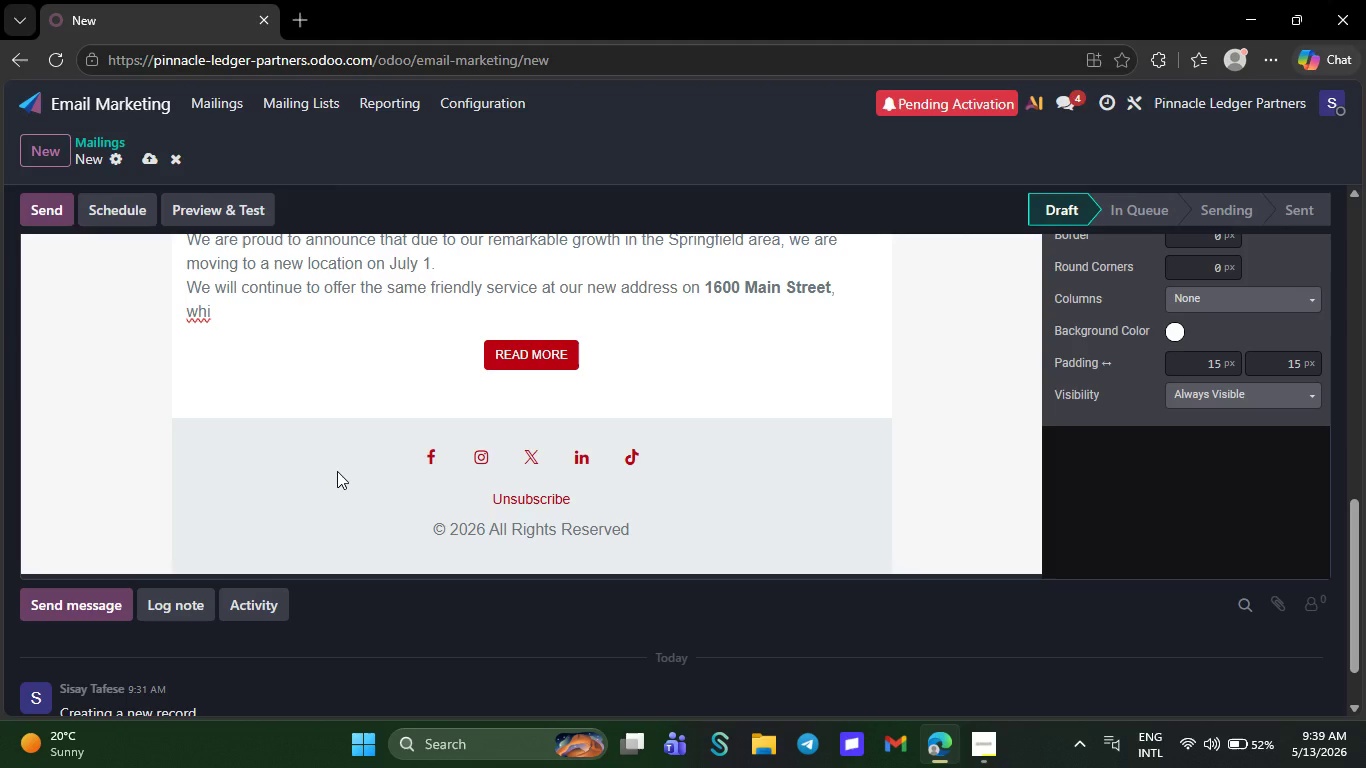 
key(Backspace)
 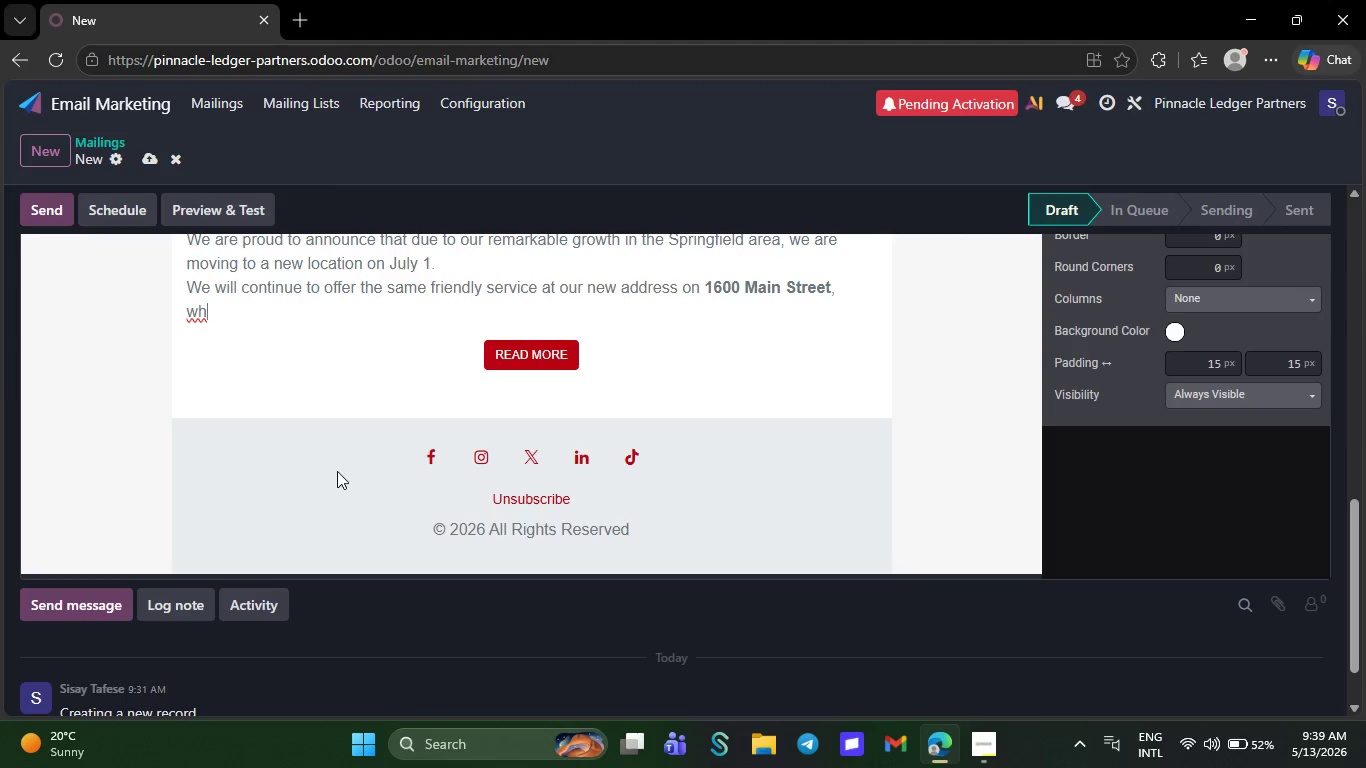 
key(Backspace)
 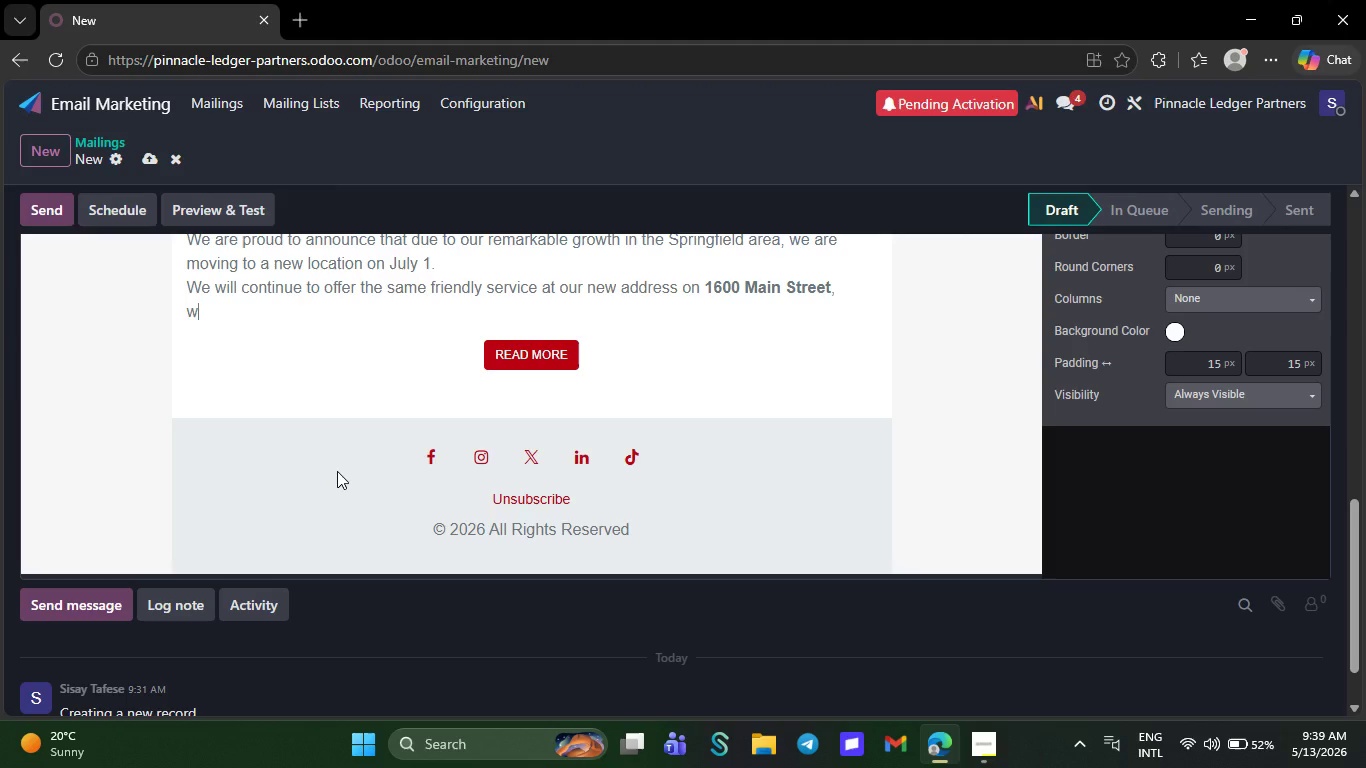 
key(Backspace)
 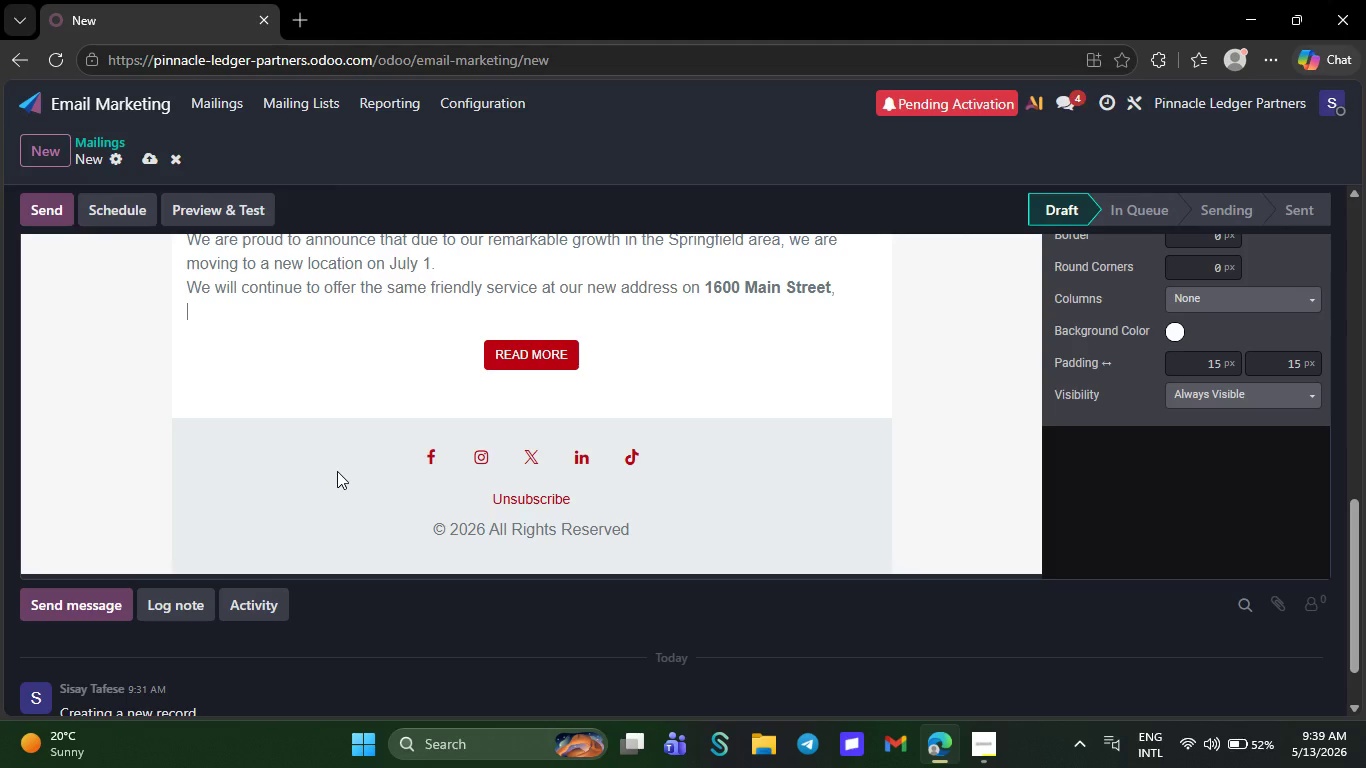 
key(Backspace)
 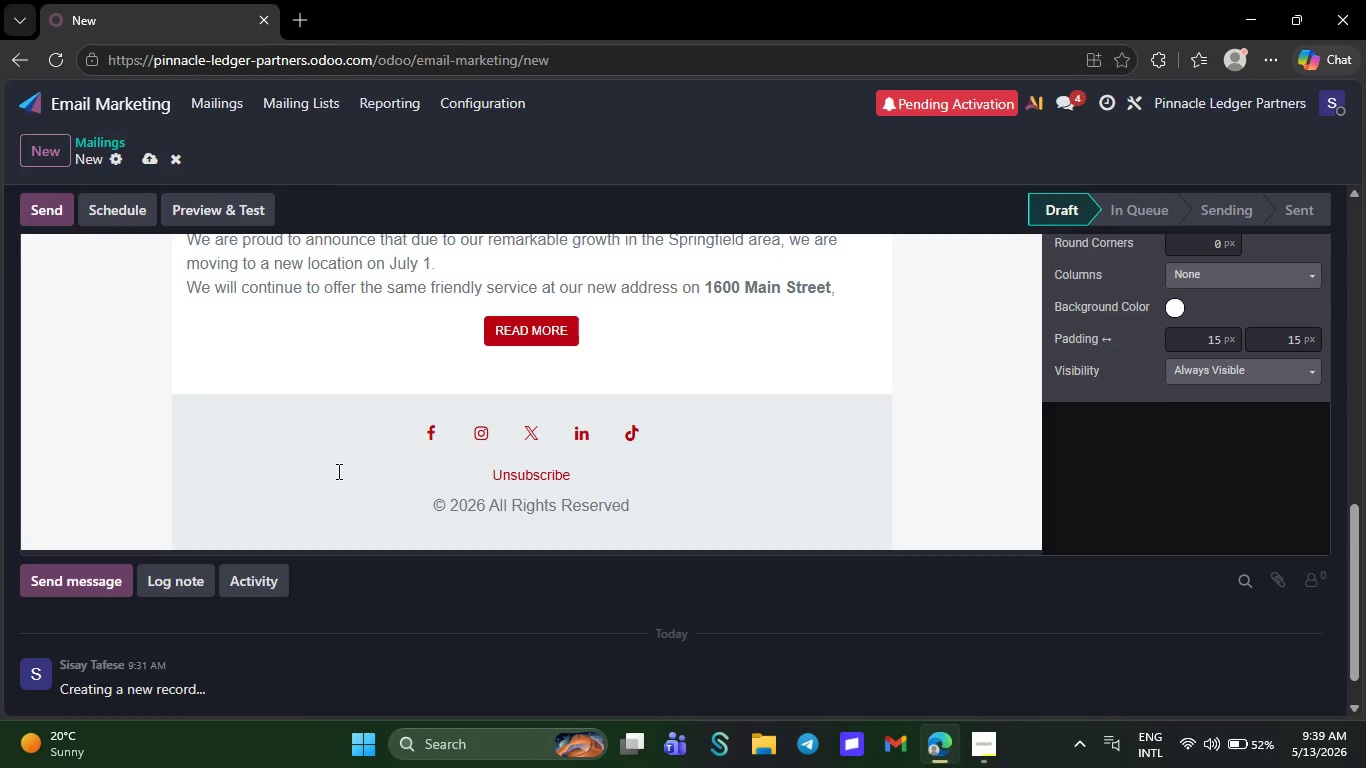 
wait(6.59)
 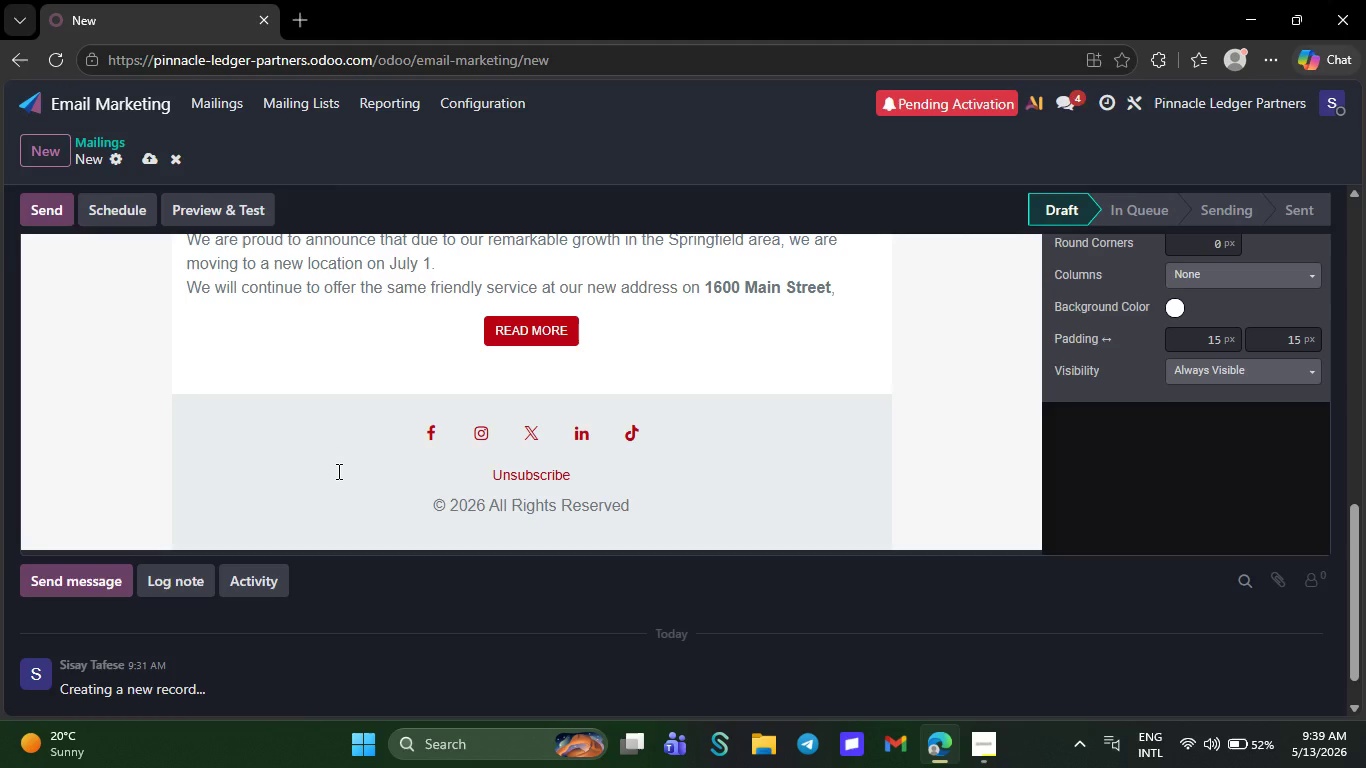 
key(Backspace)
 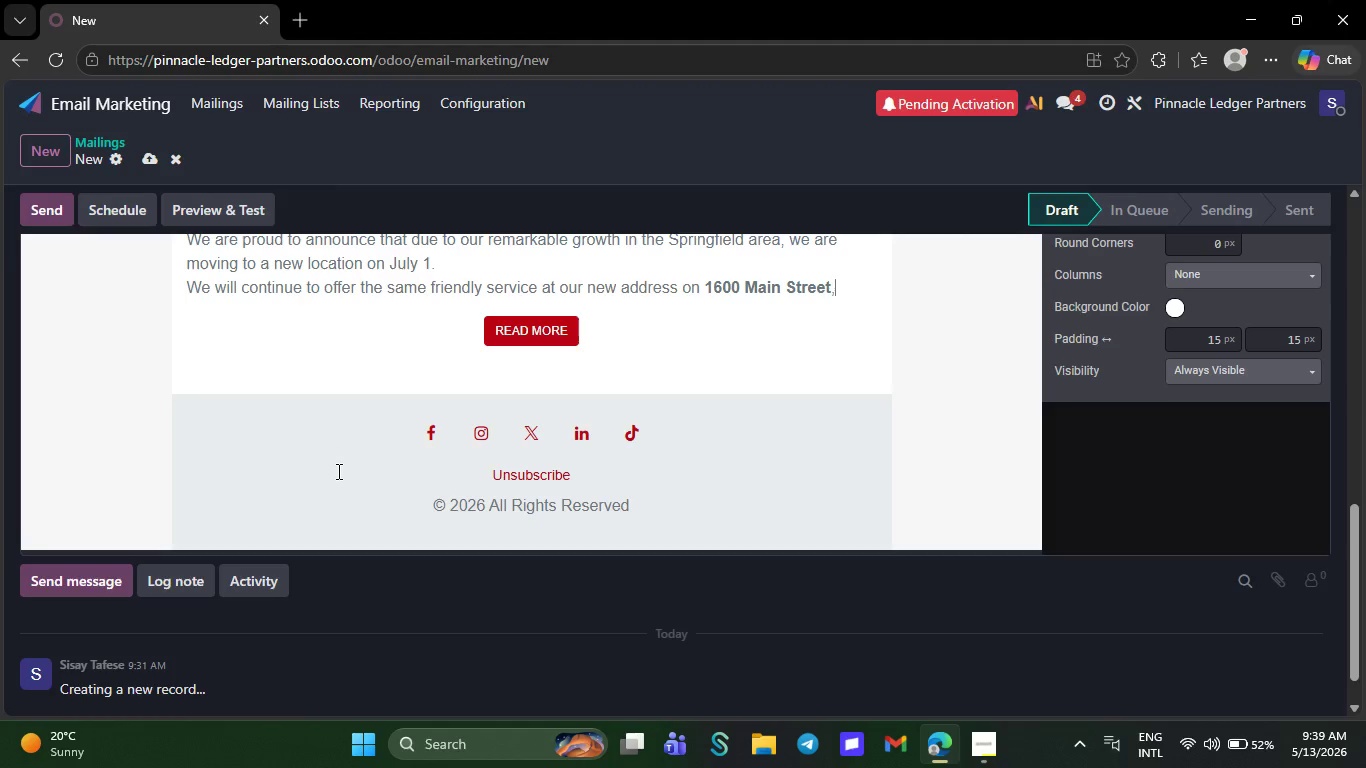 
key(Backspace)
 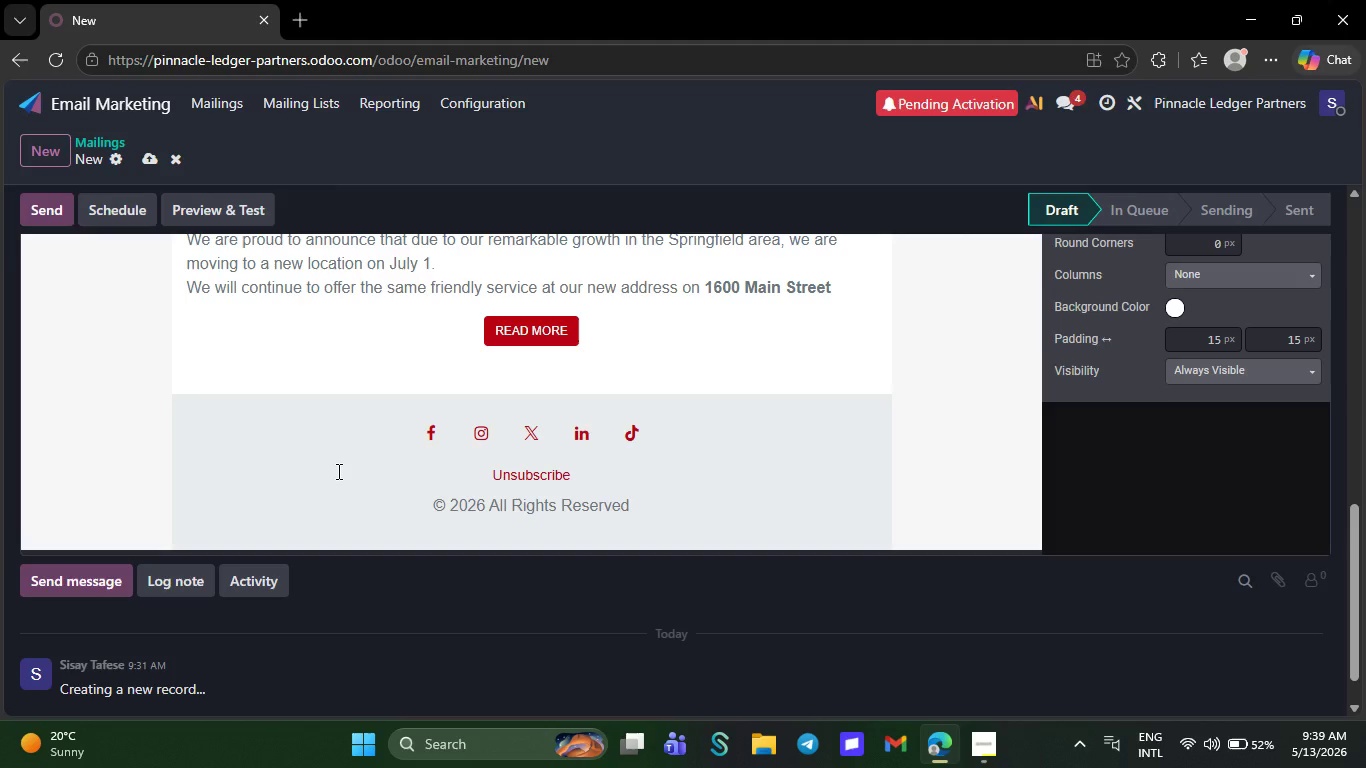 
key(Backspace)
 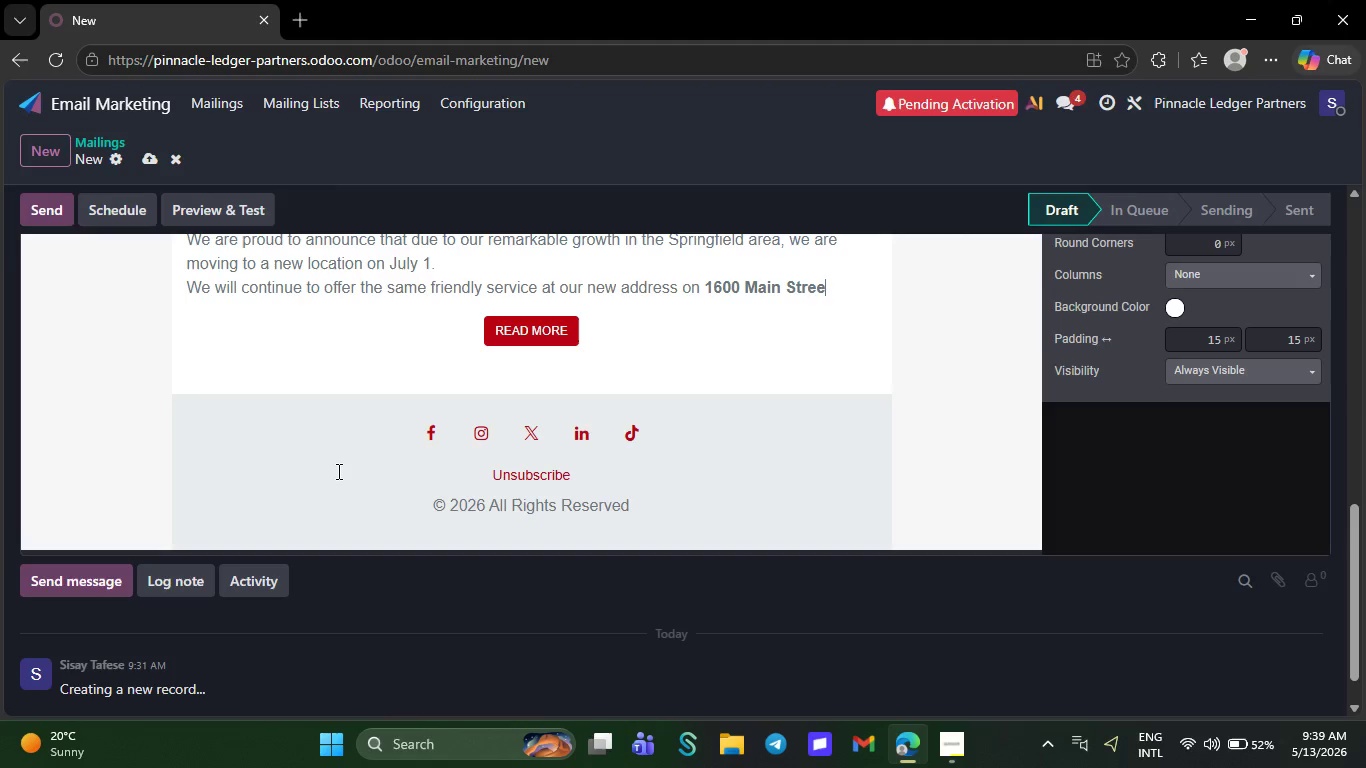 
hold_key(key=Backspace, duration=0.38)
 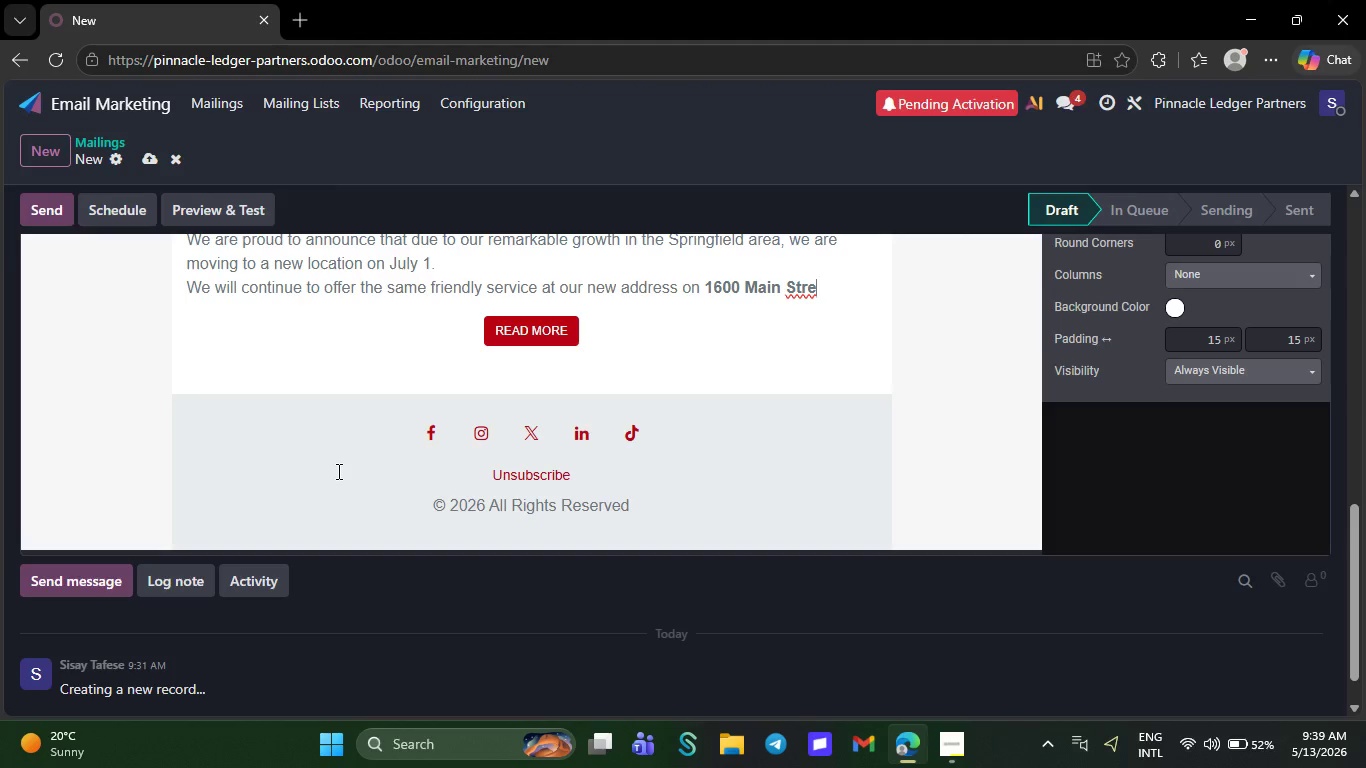 
key(Backspace)
 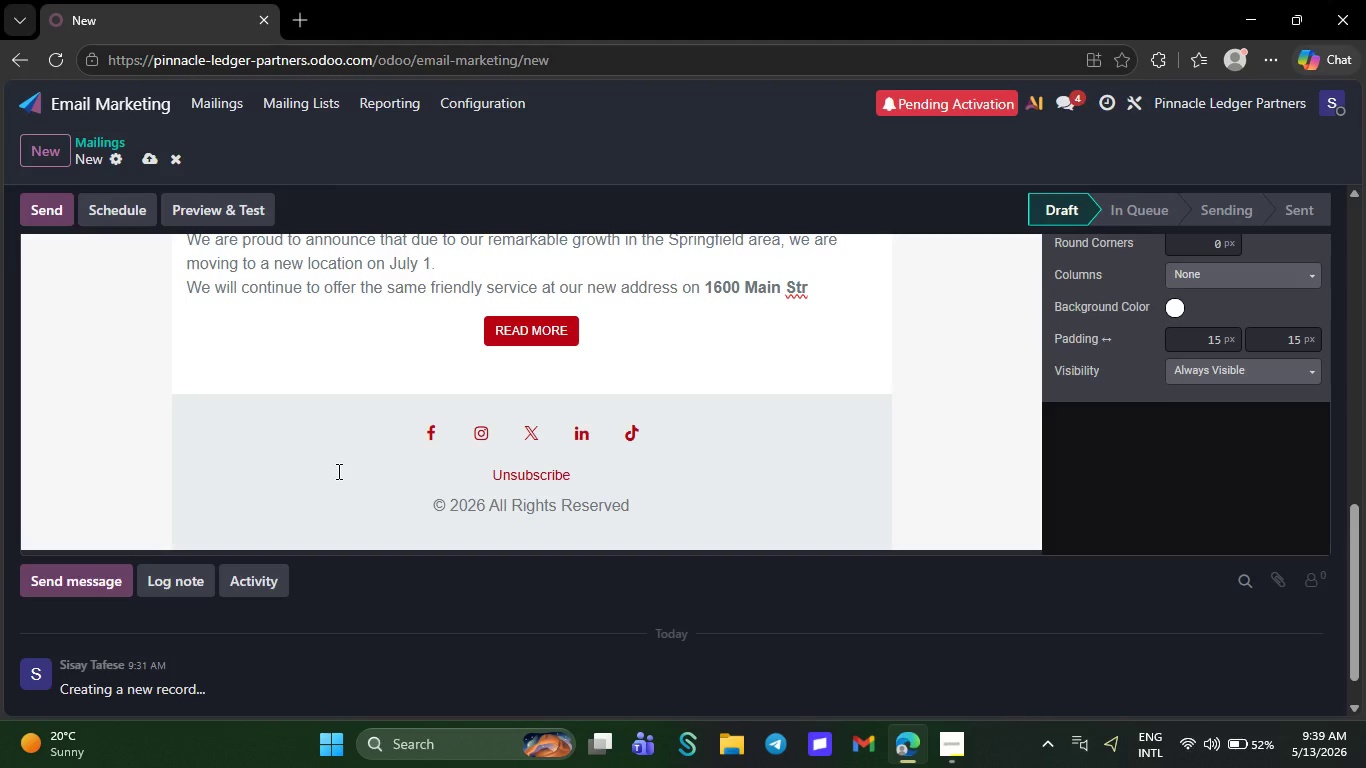 
key(Backspace)
 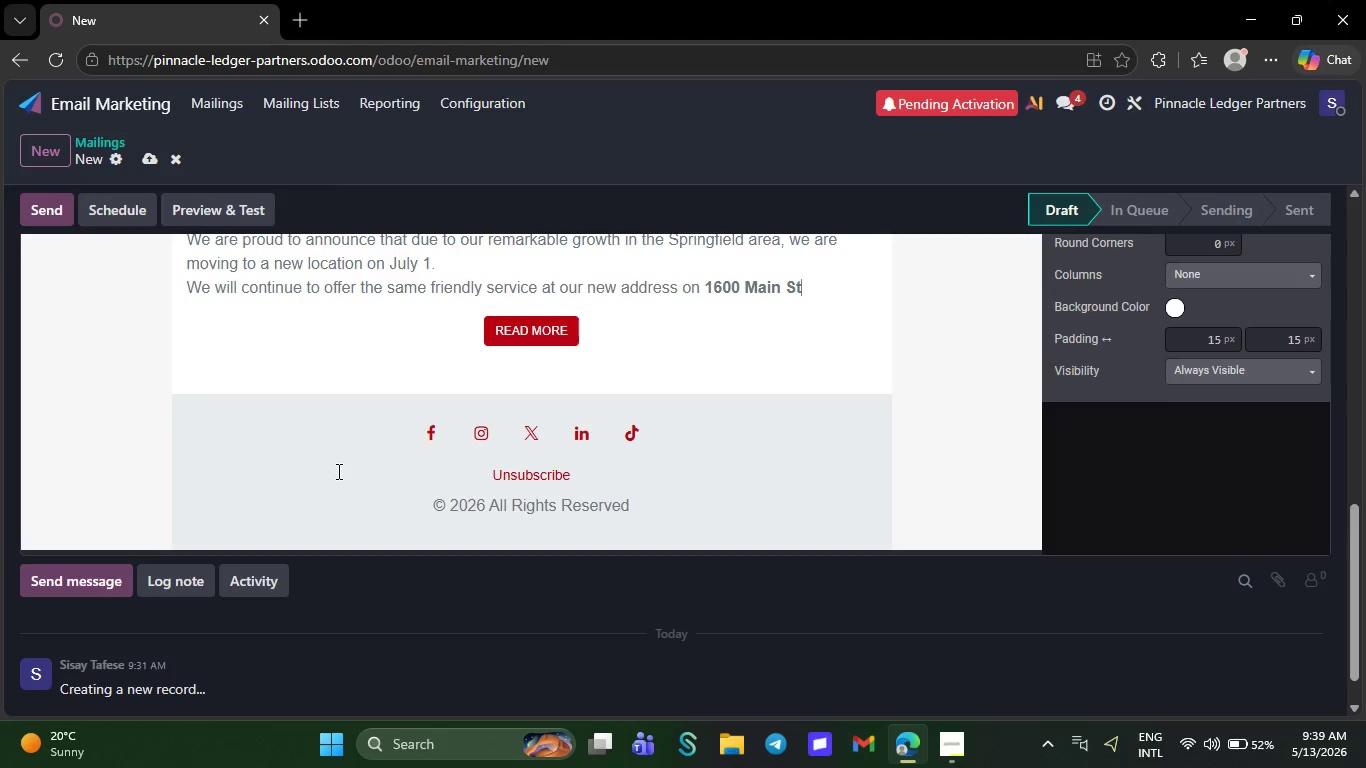 
key(Backspace)
 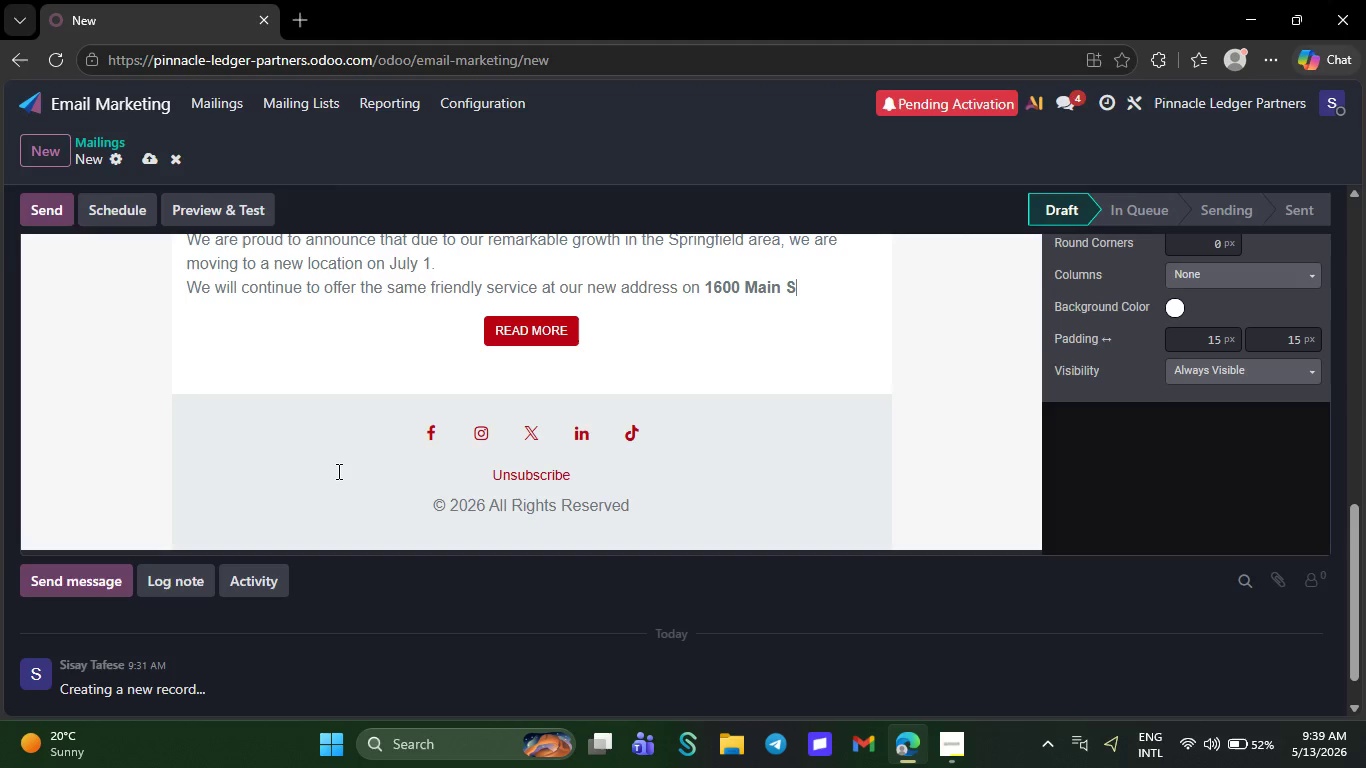 
wait(5.66)
 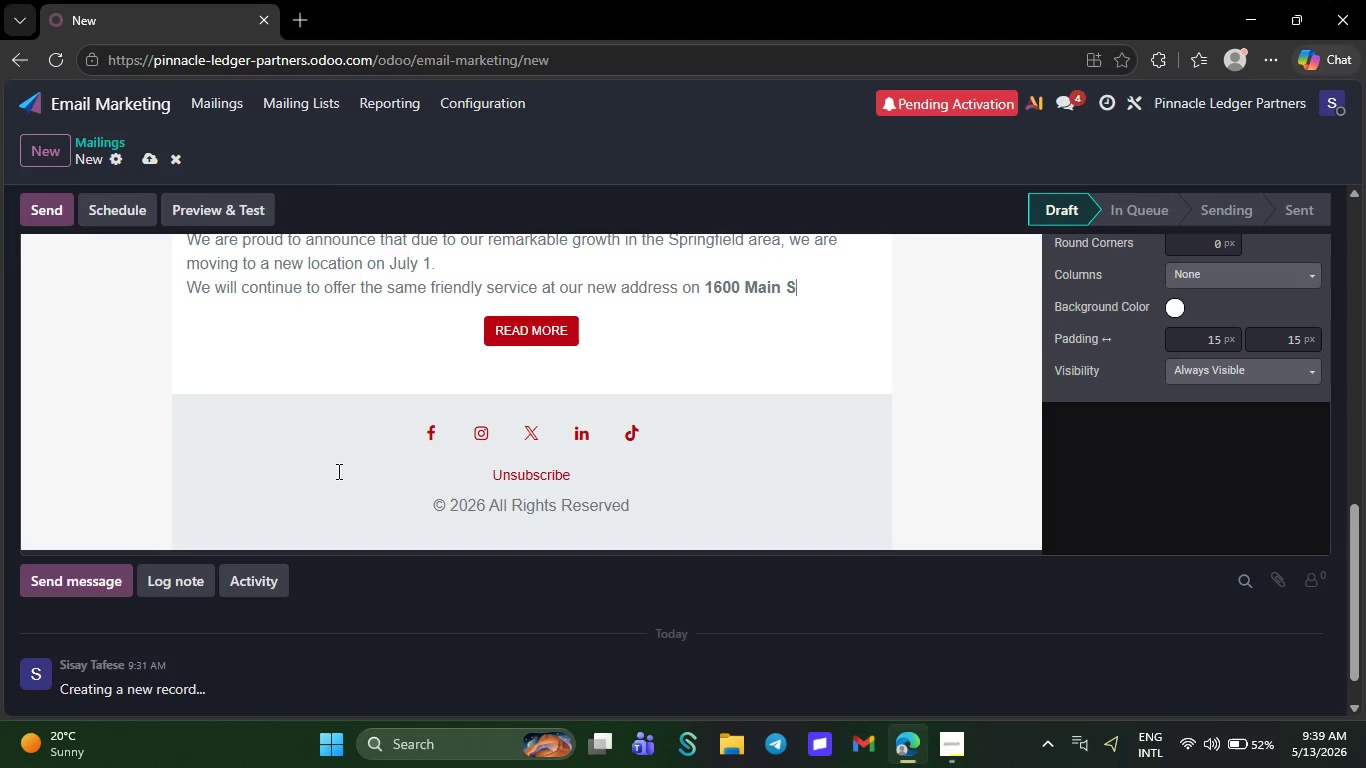 
key(Backspace)
 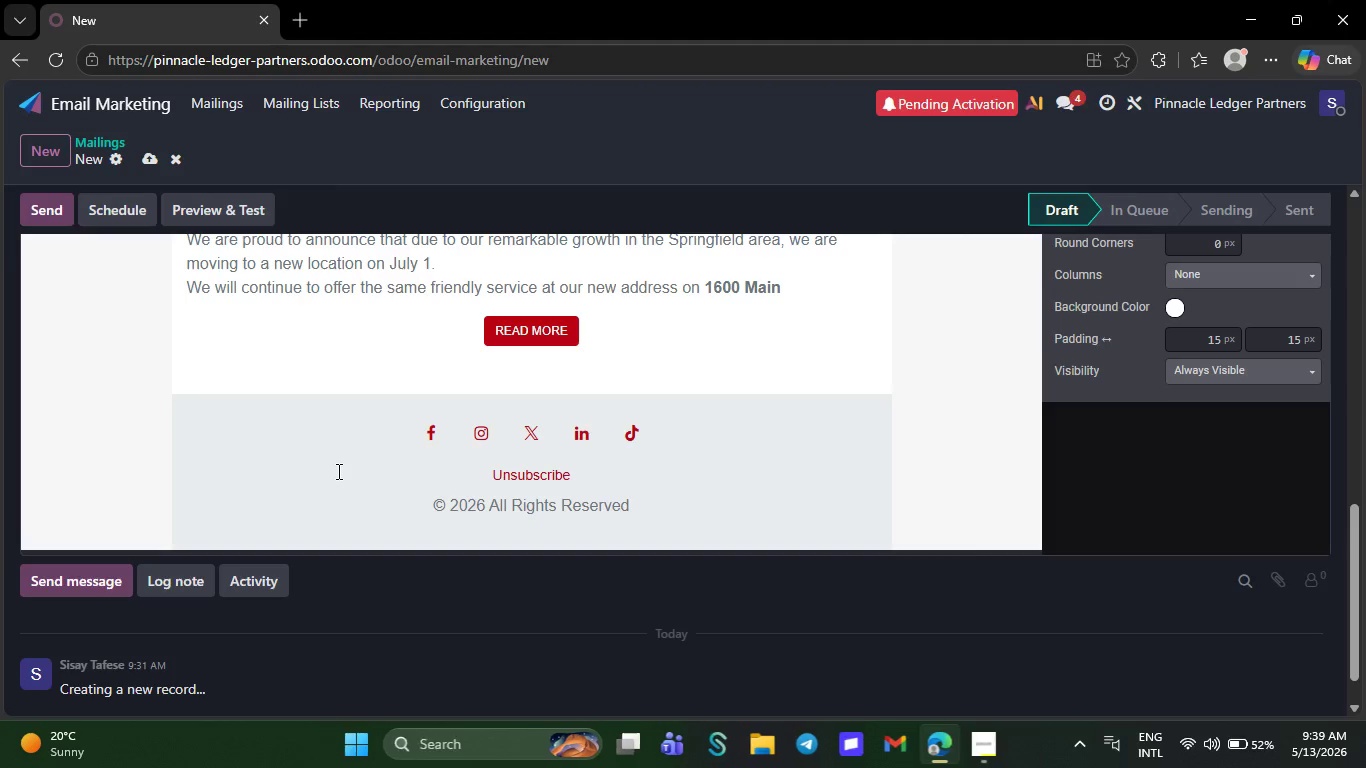 
key(Backspace)
 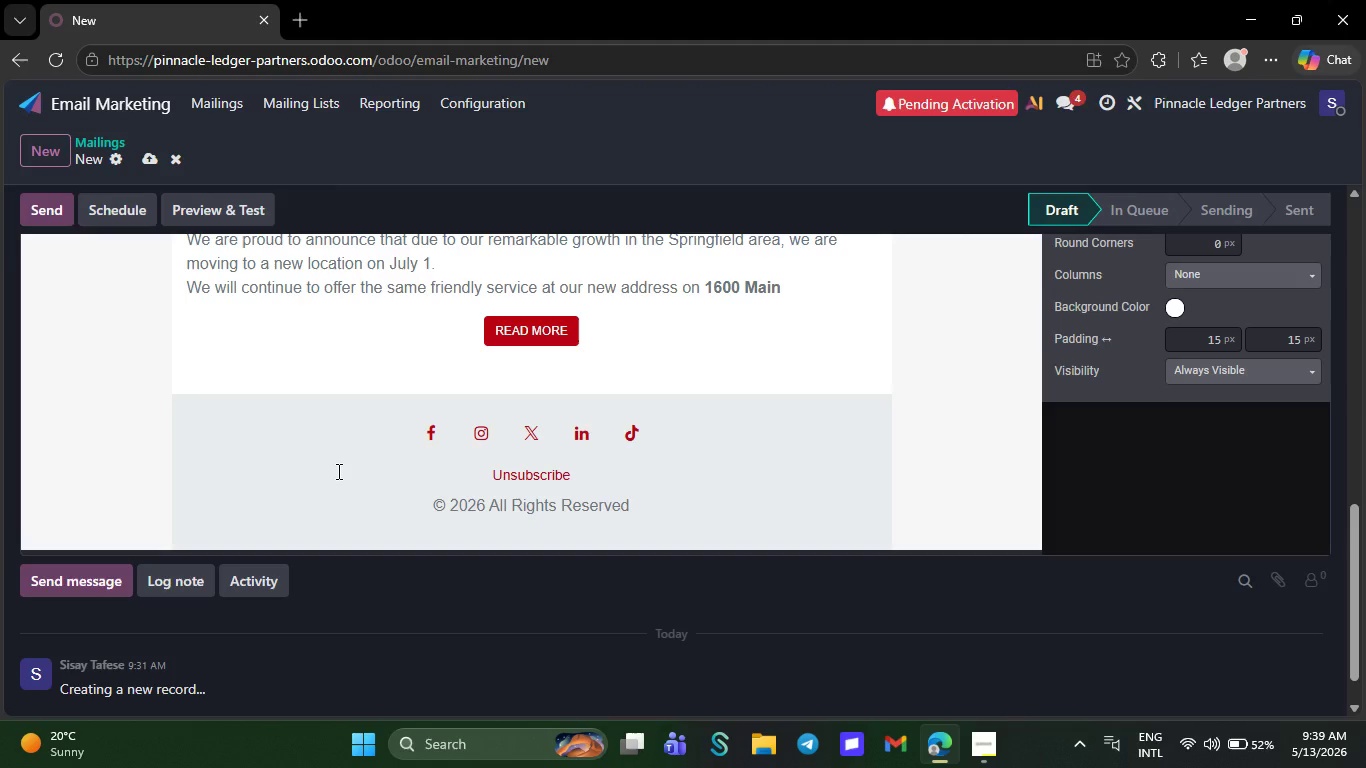 
key(Backspace)
 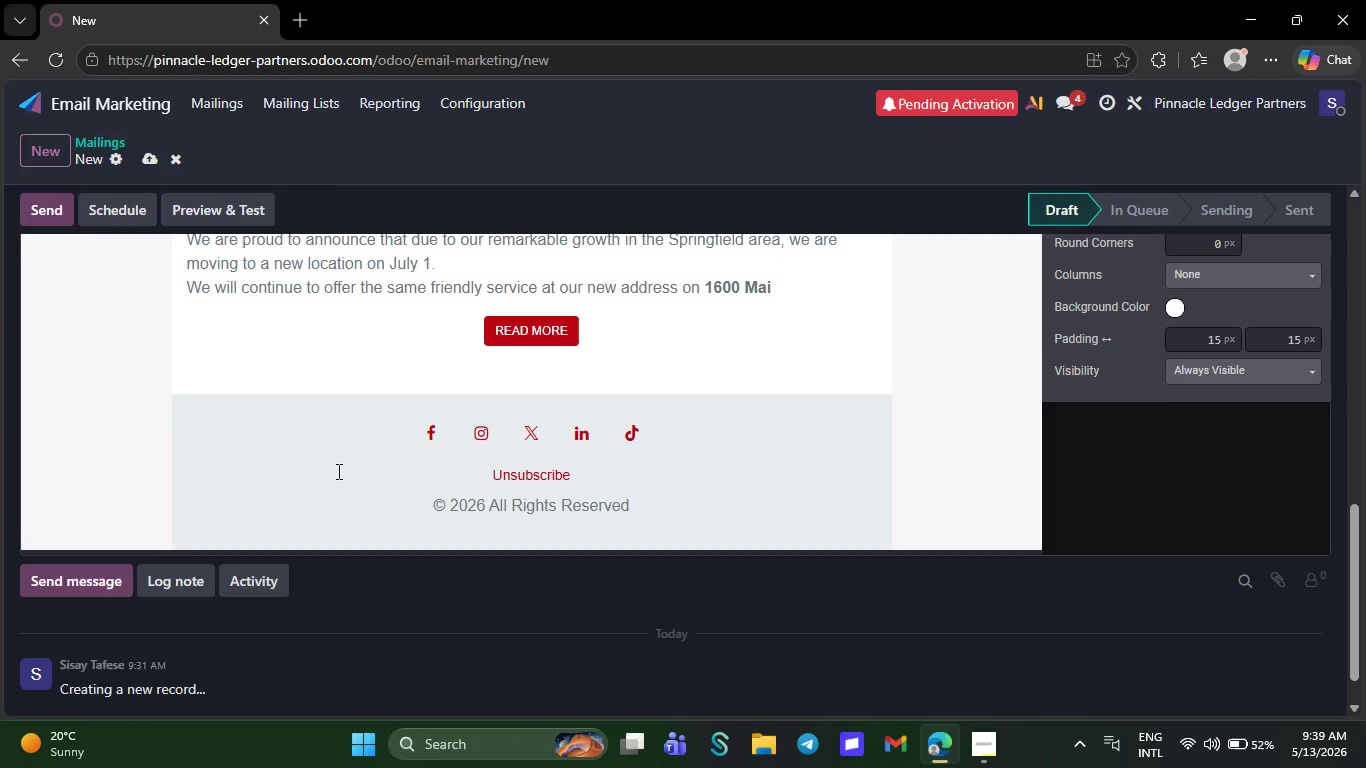 
key(Backspace)
 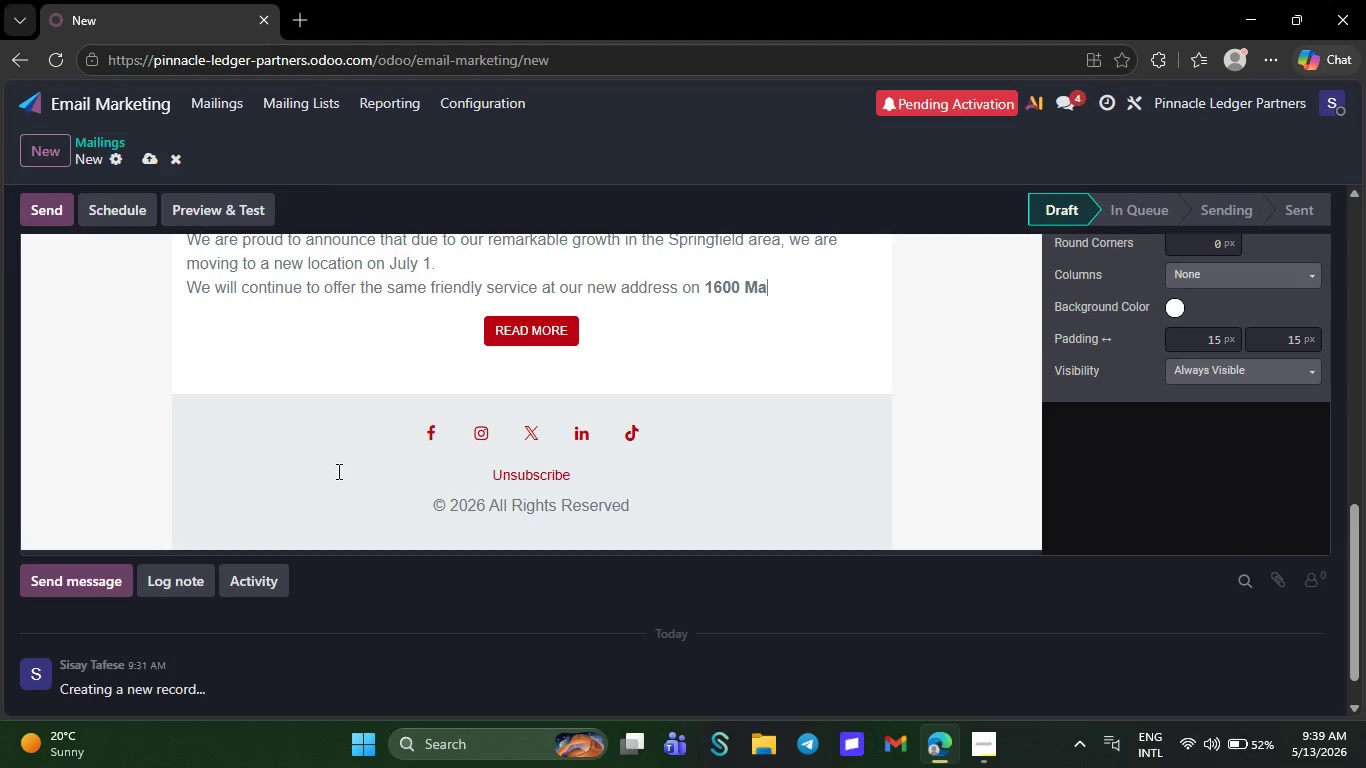 
key(Backspace)
 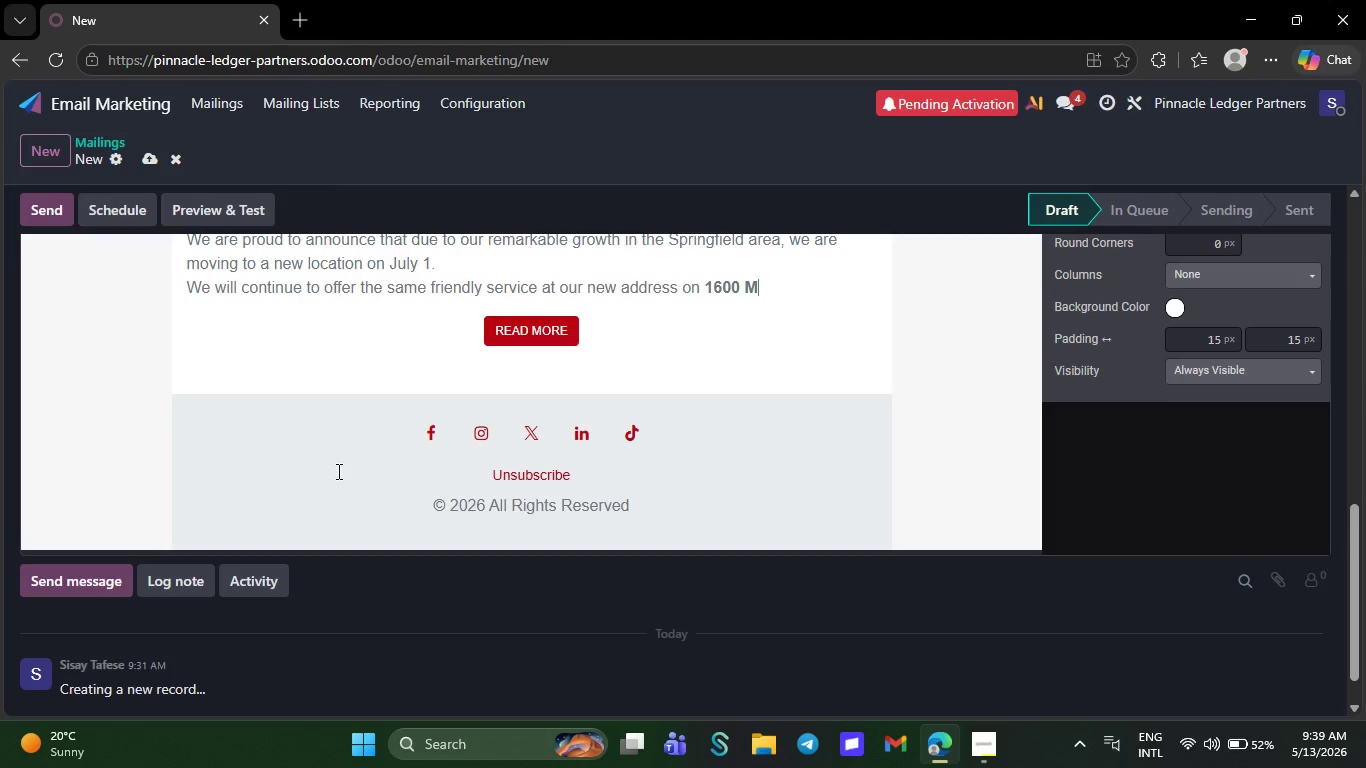 
key(Backspace)
 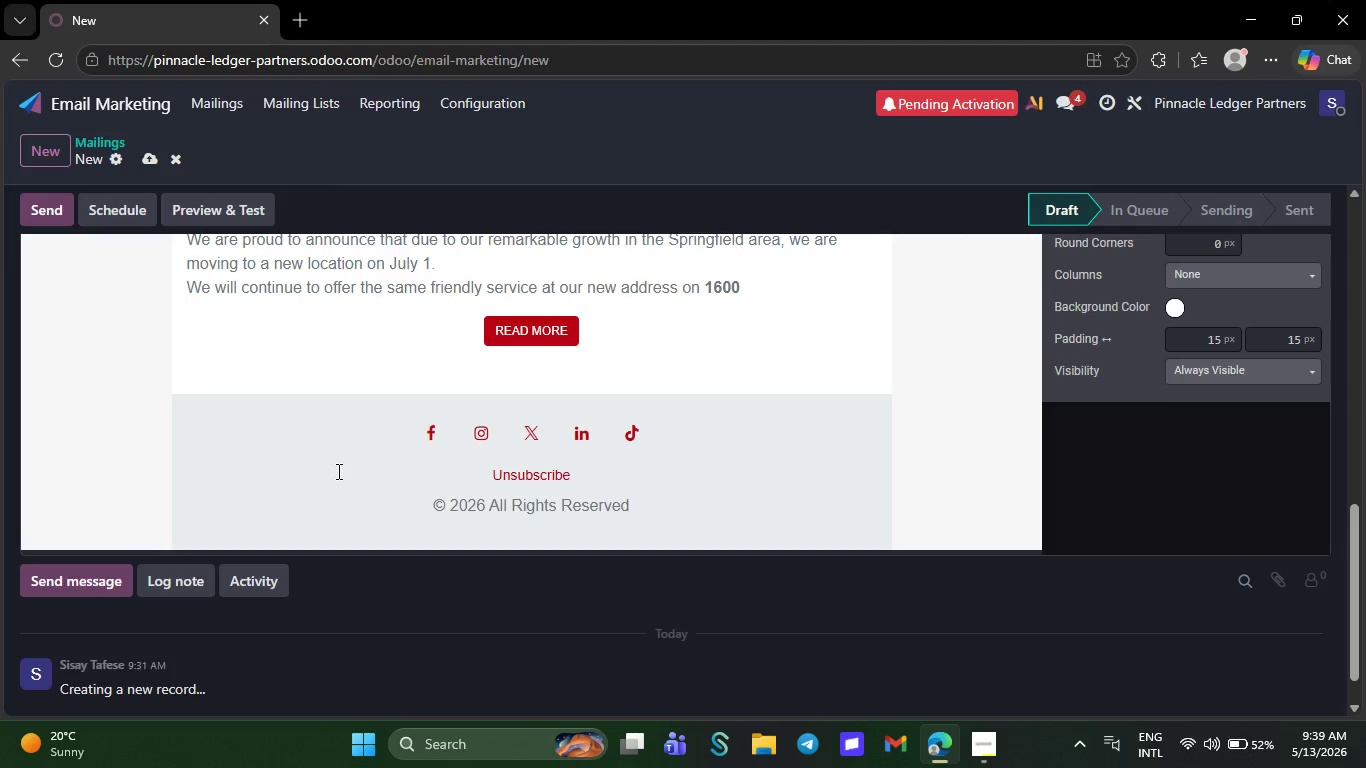 
key(Backspace)
 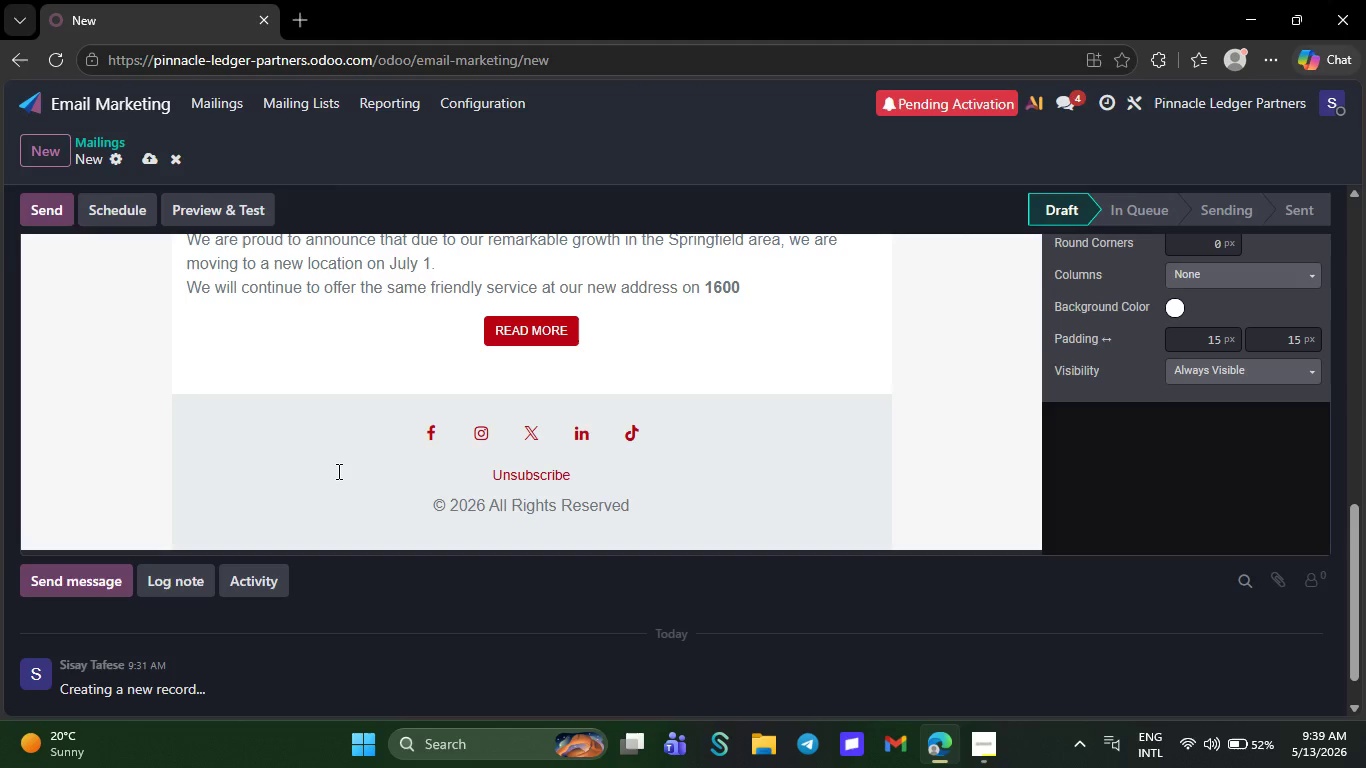 
key(Backspace)
 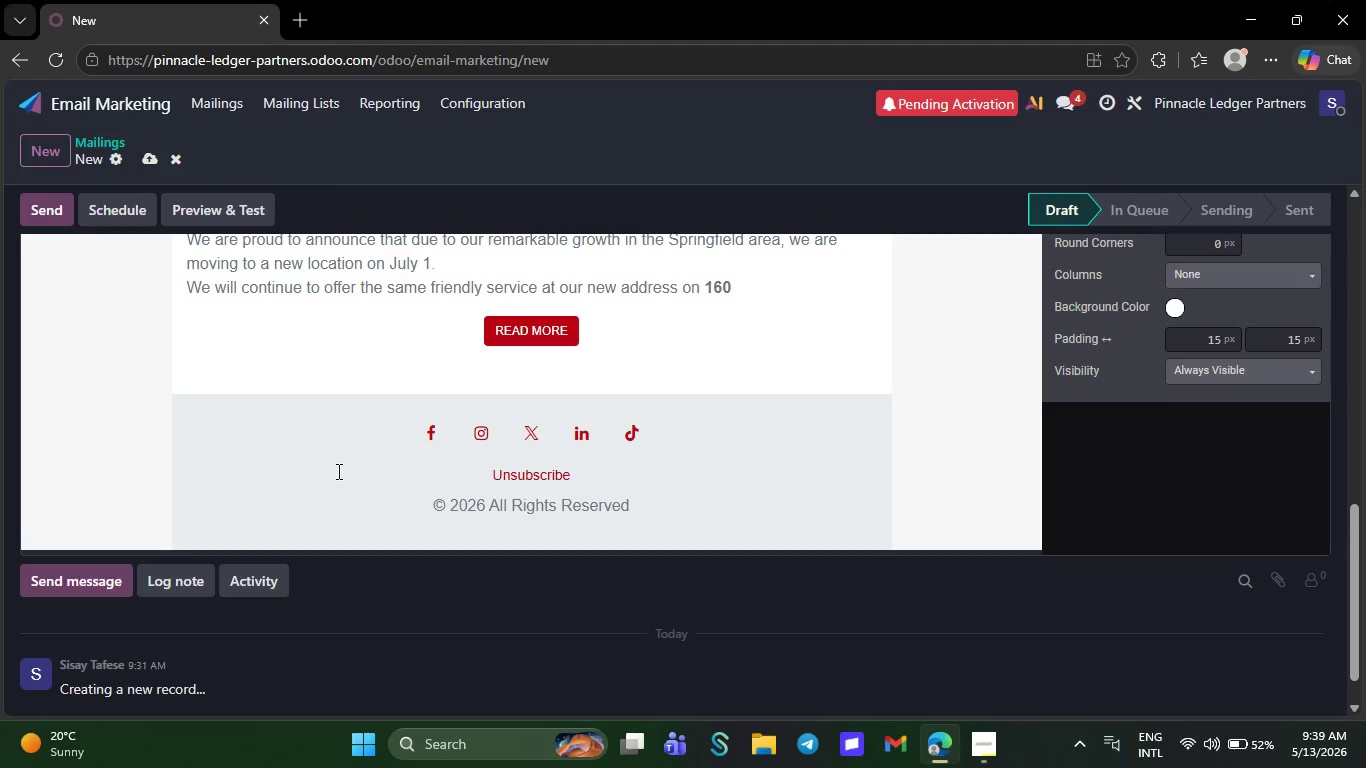 
key(Backspace)
 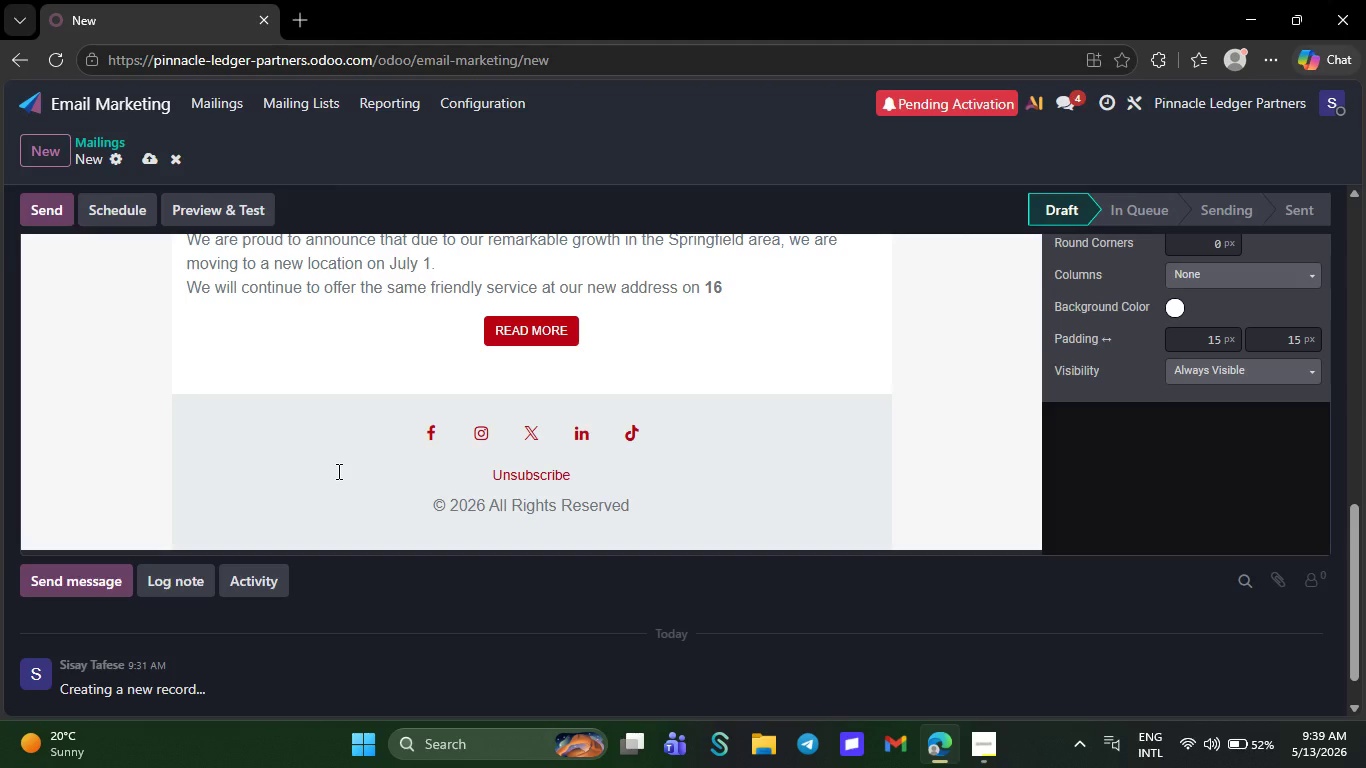 
key(Backspace)
 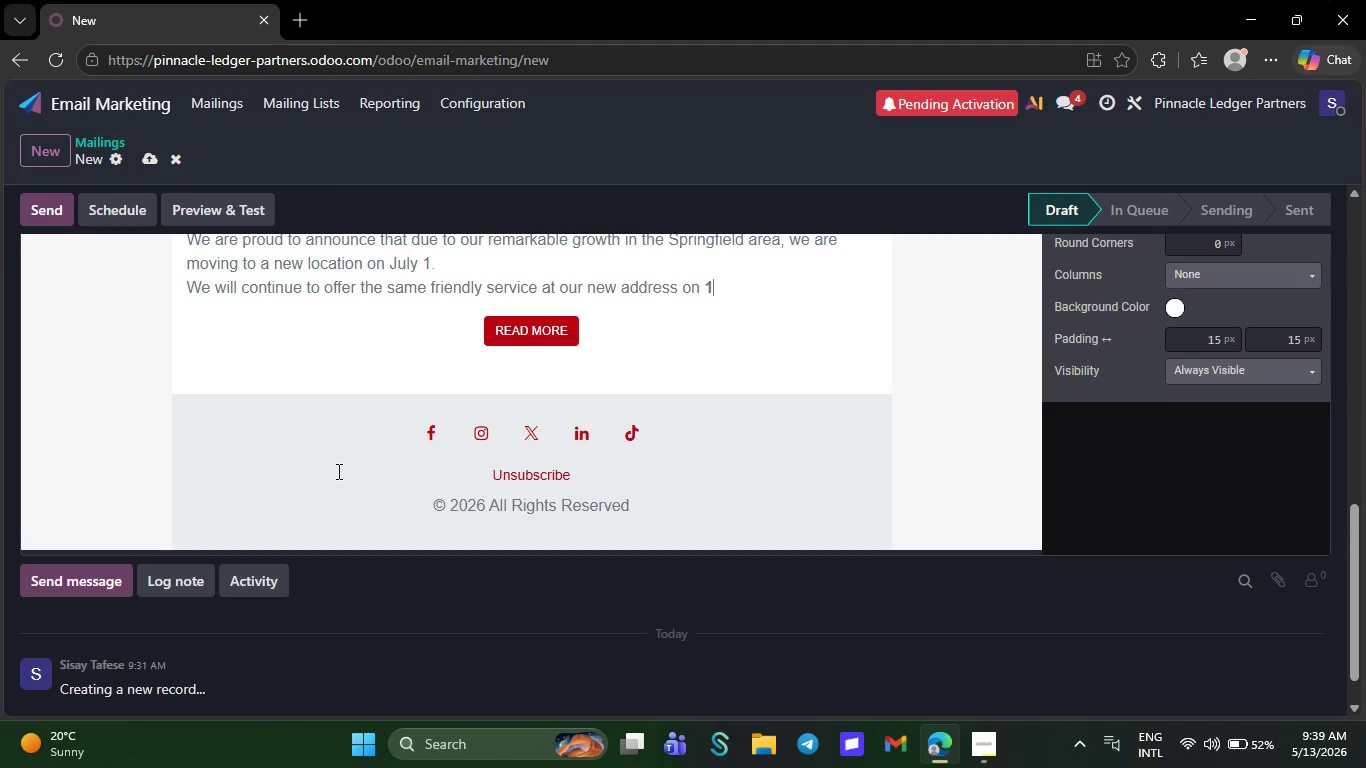 
key(Backspace)
 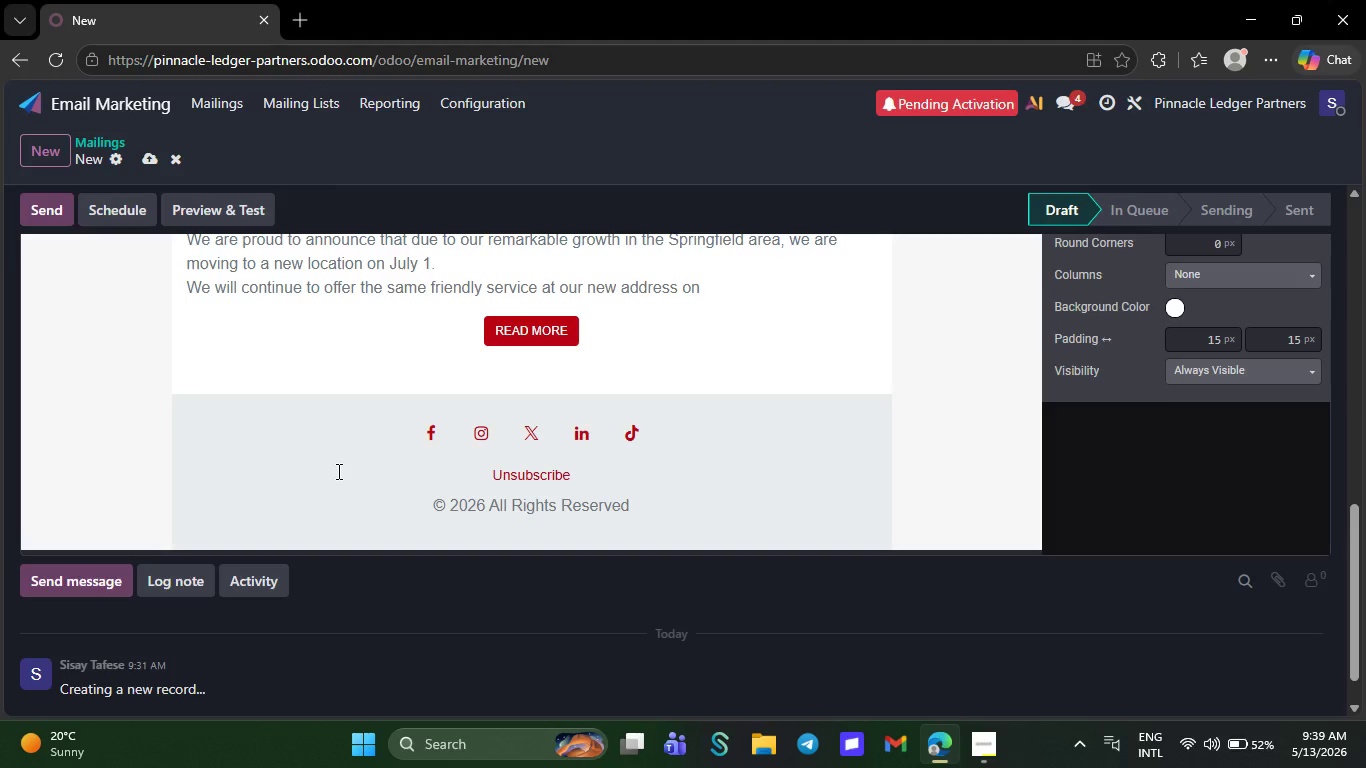 
key(Backspace)
 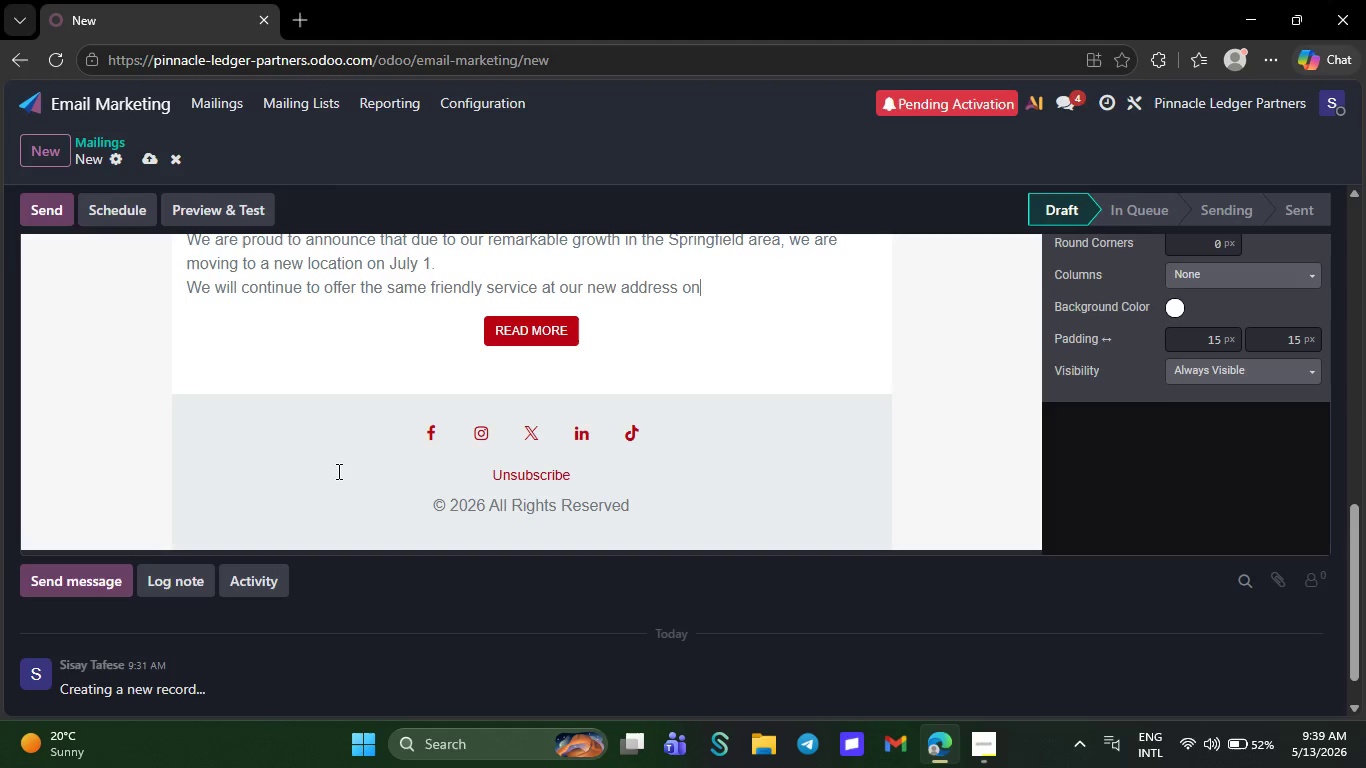 
key(Backspace)
 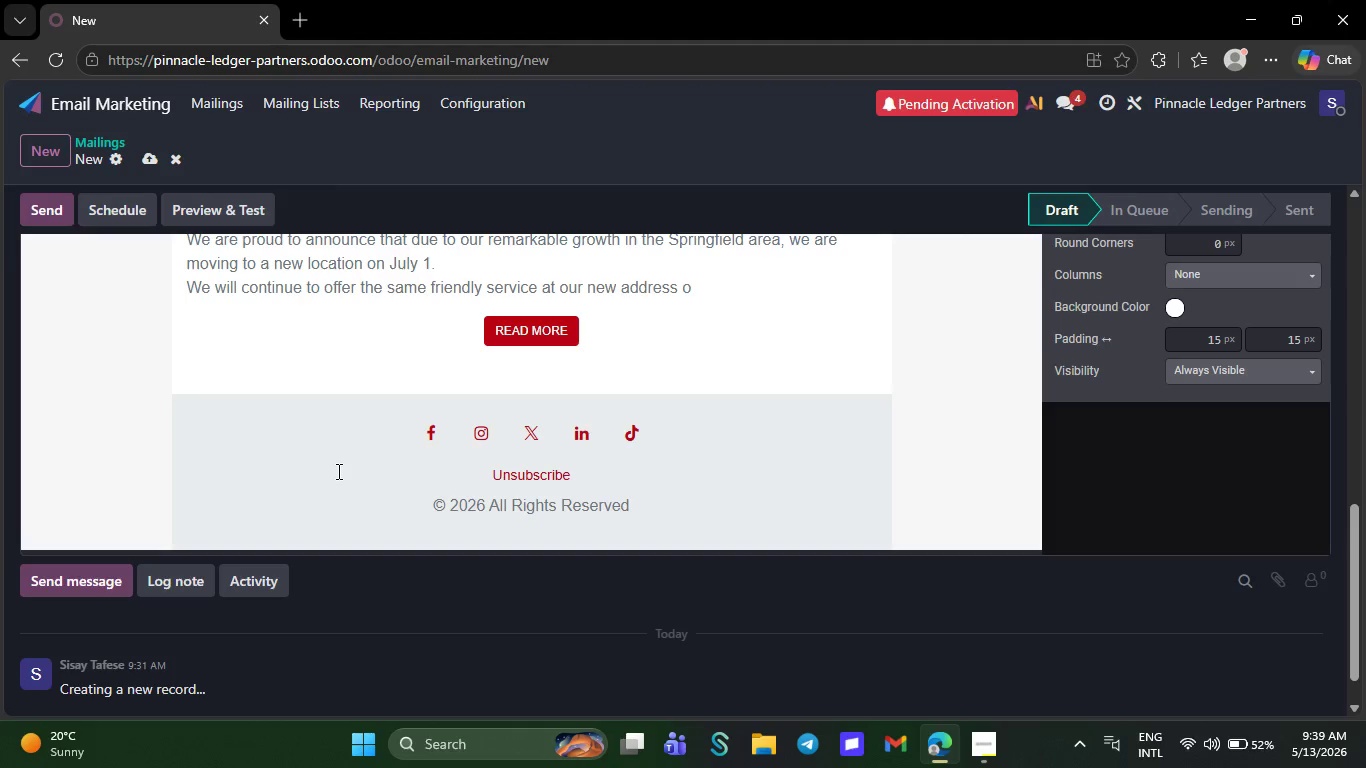 
key(Backspace)
 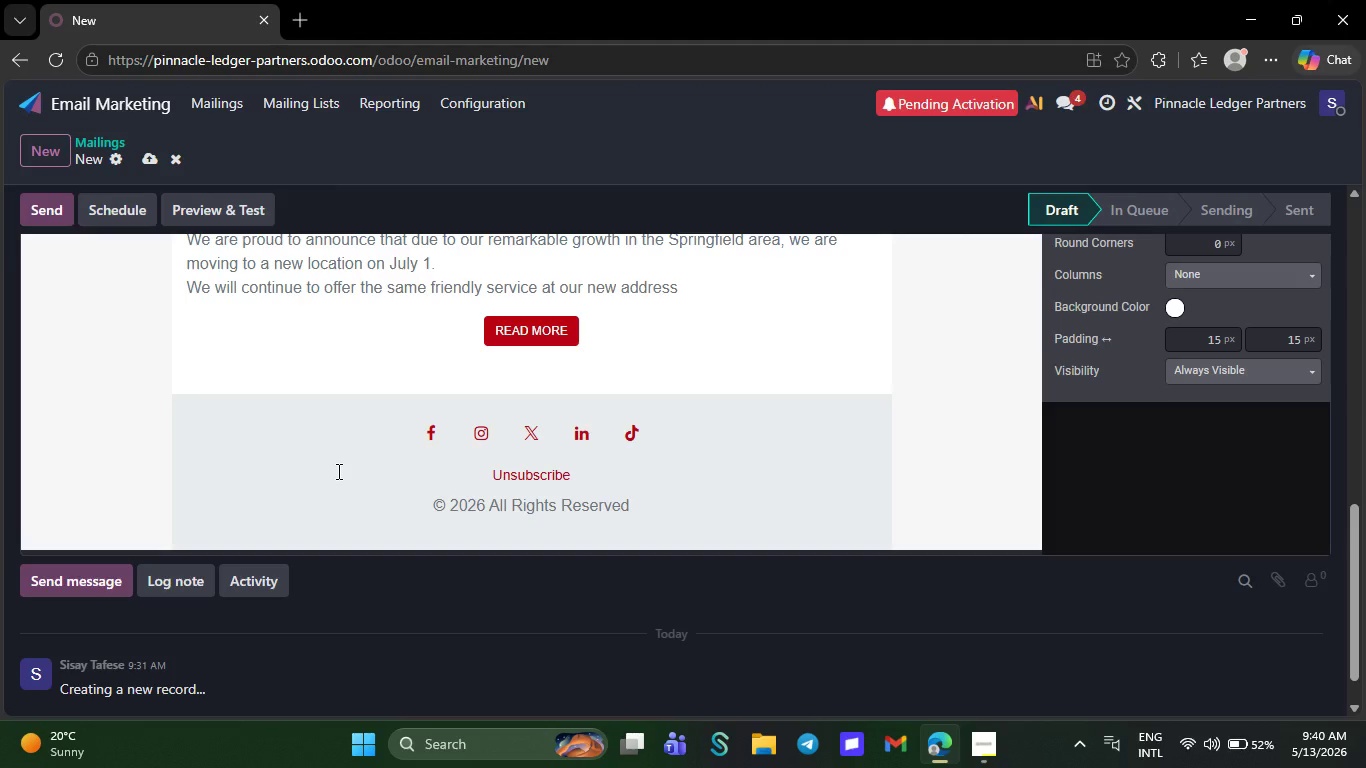 
key(Backspace)
 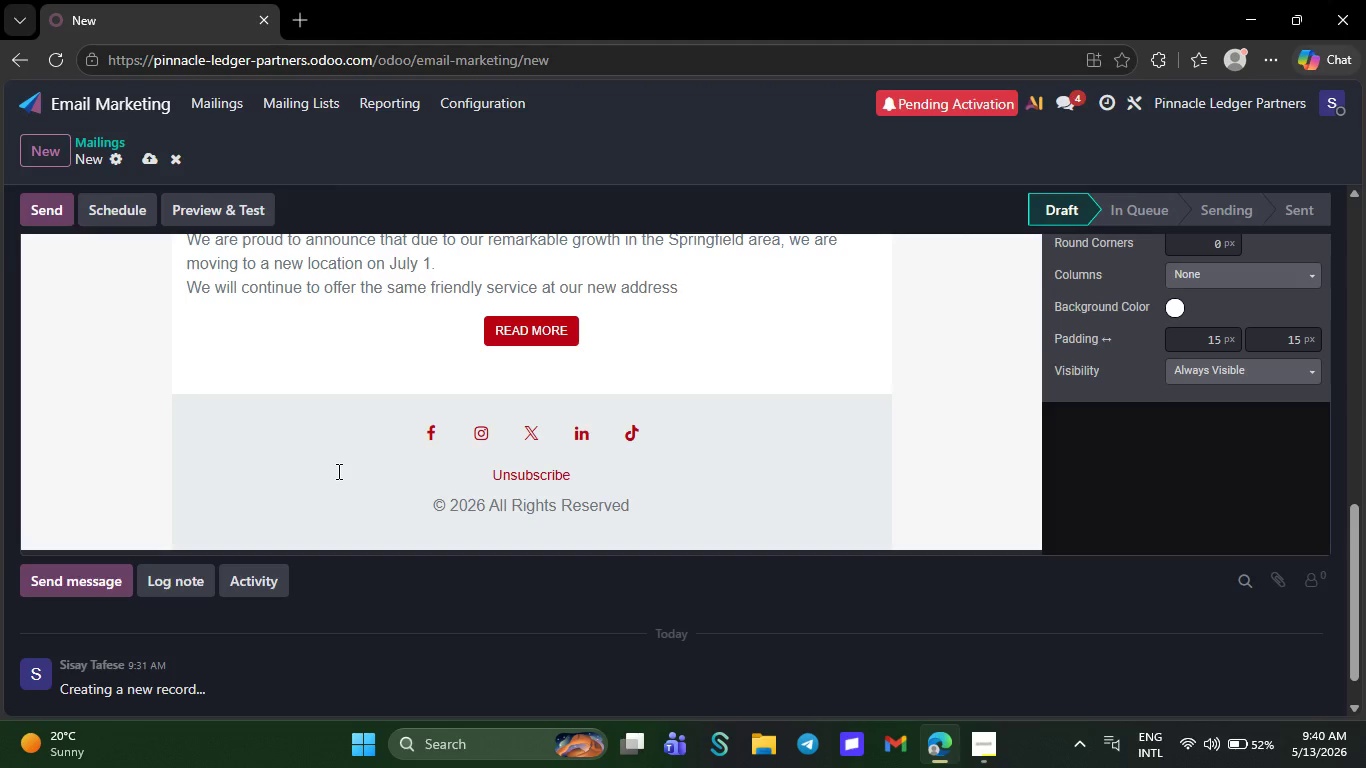 
key(Backspace)
 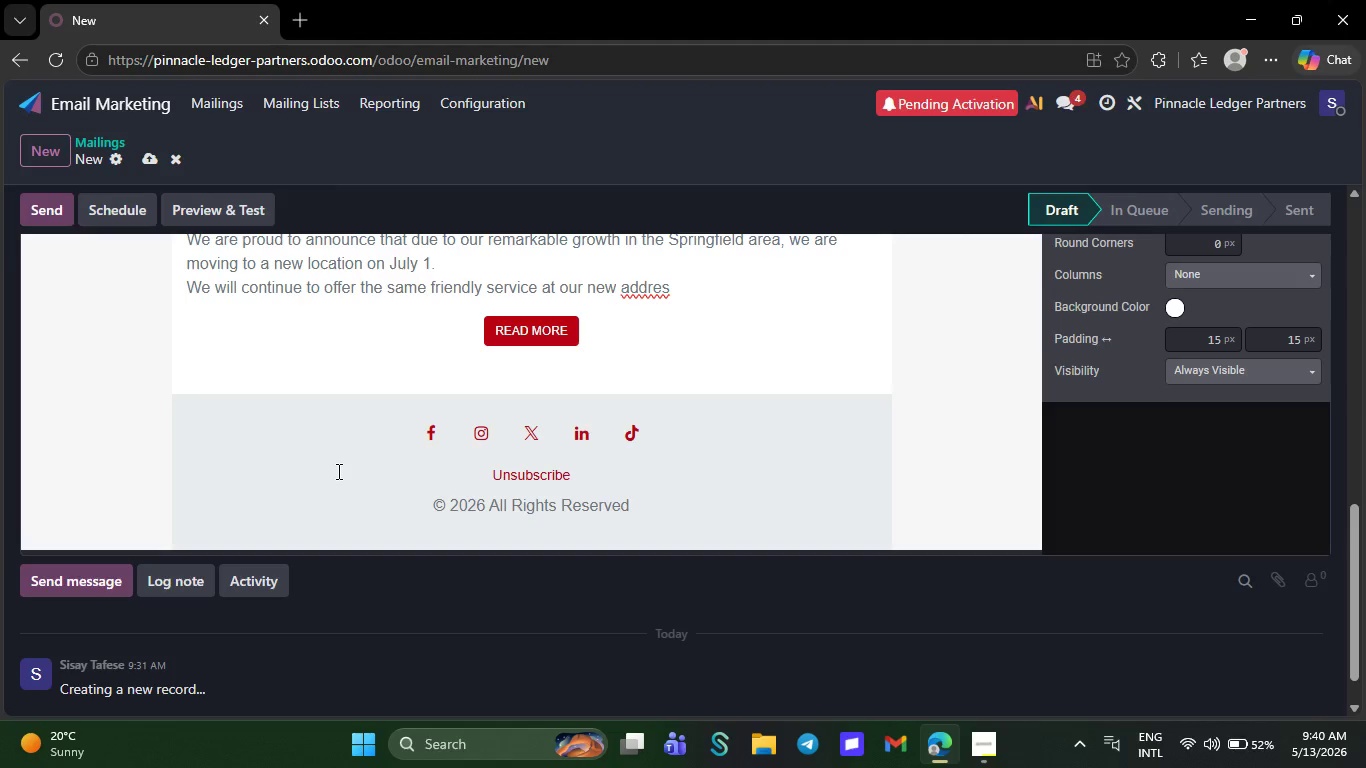 
wait(6.31)
 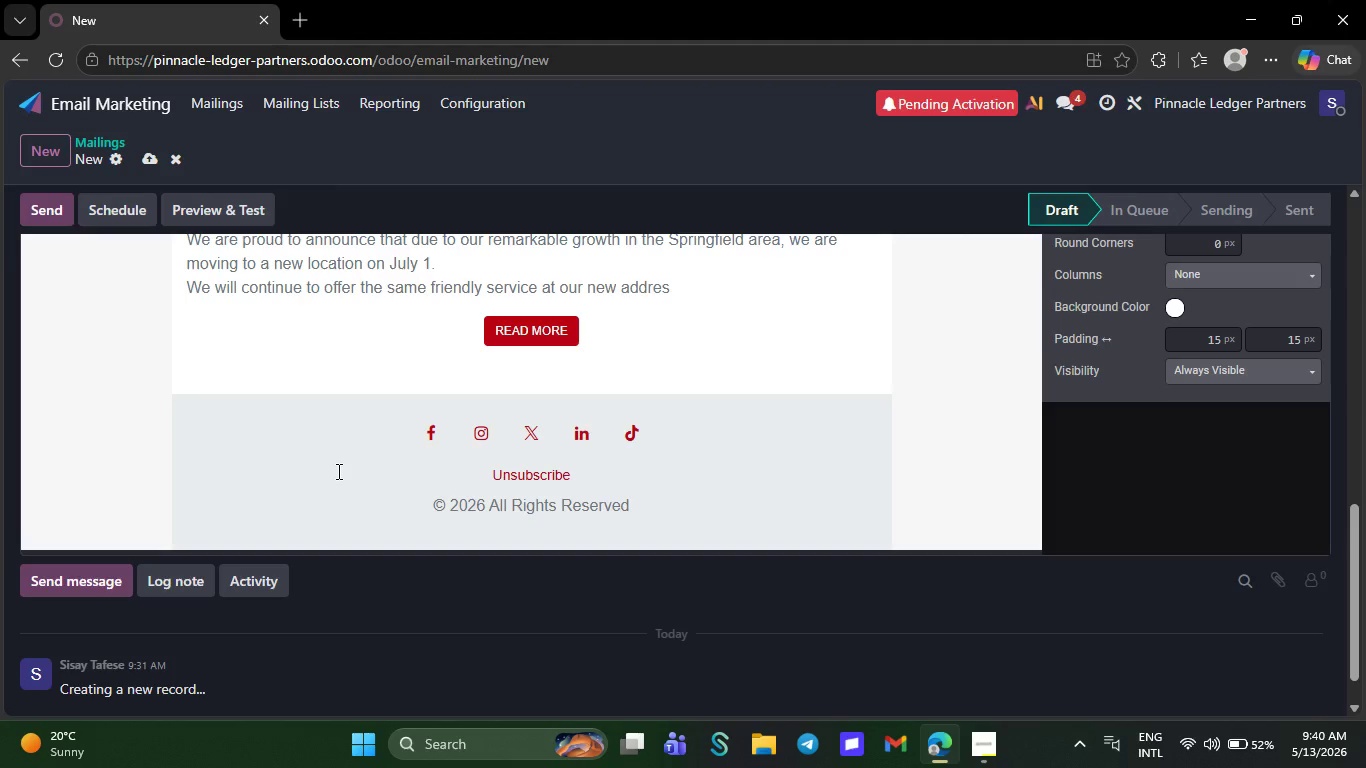 
key(Backspace)
 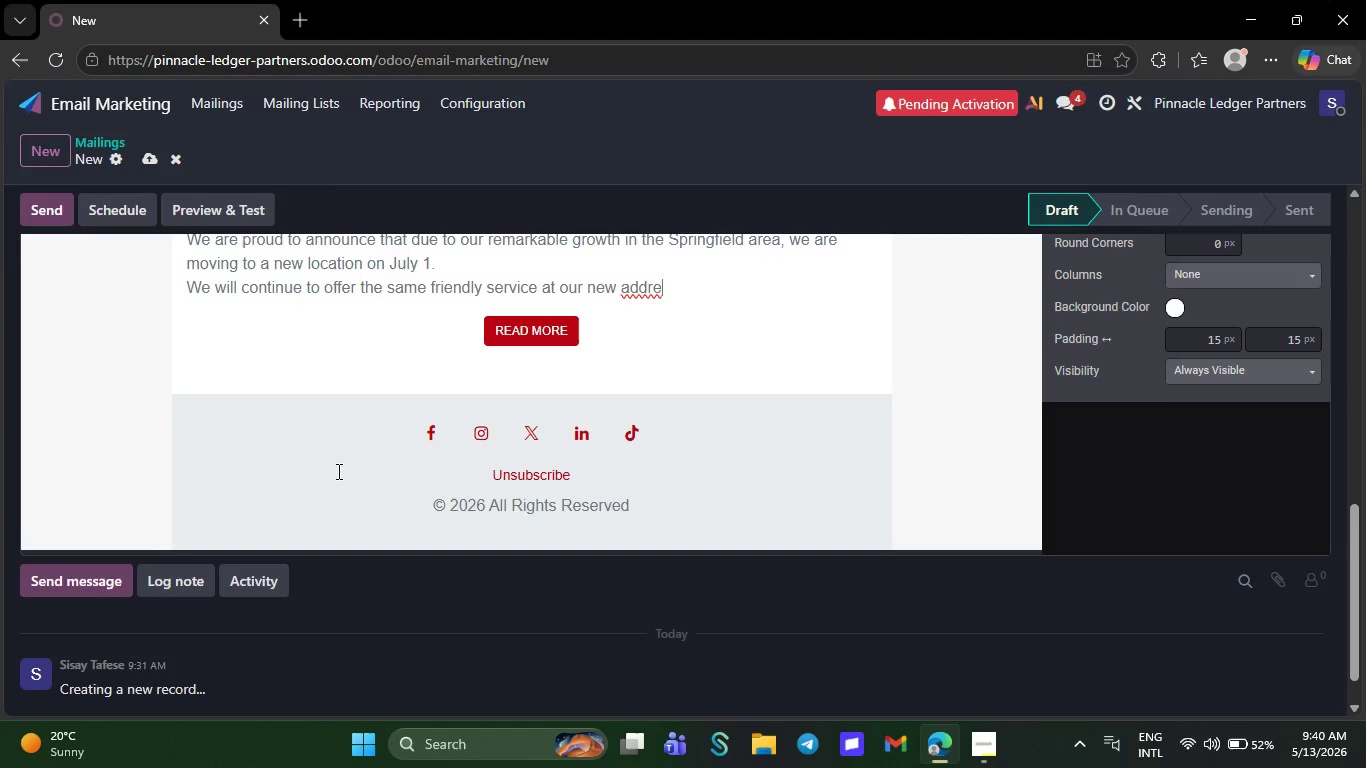 
key(Backspace)
 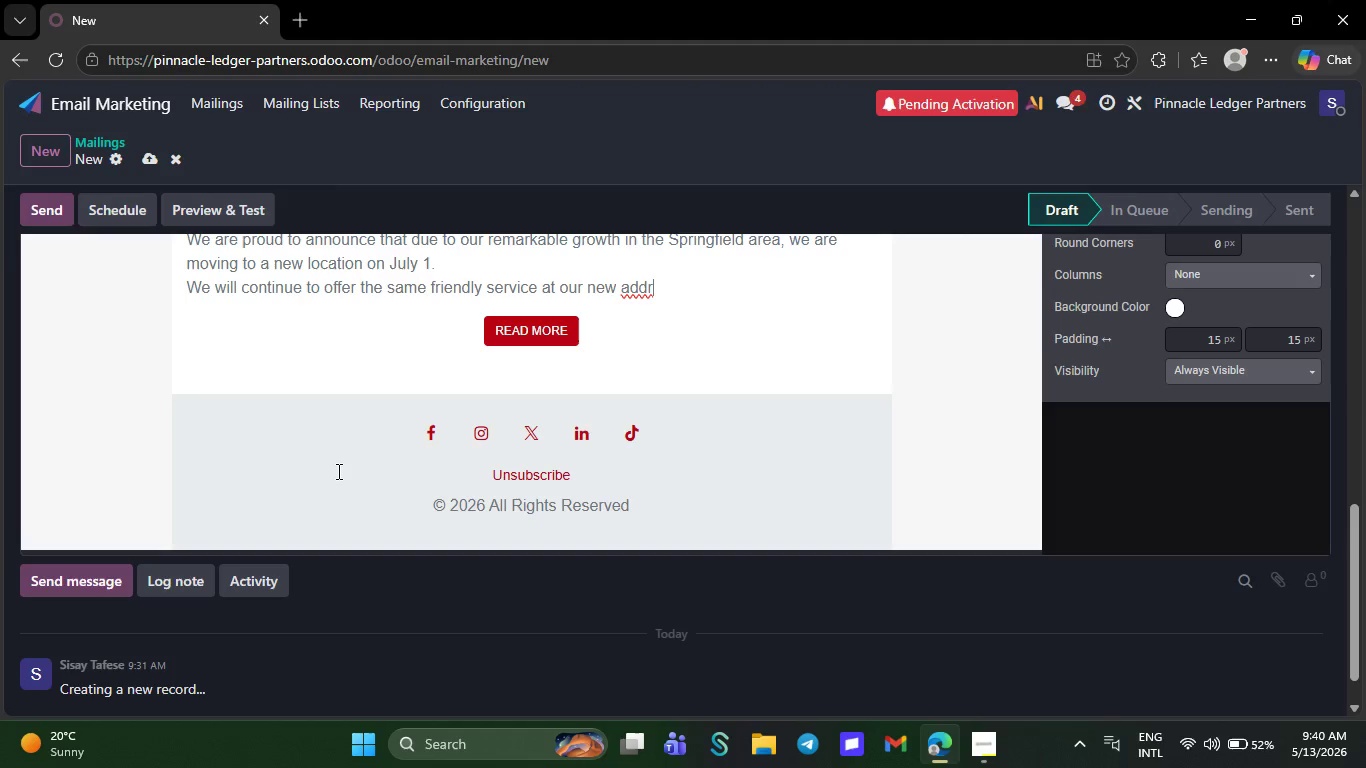 
key(Backspace)
 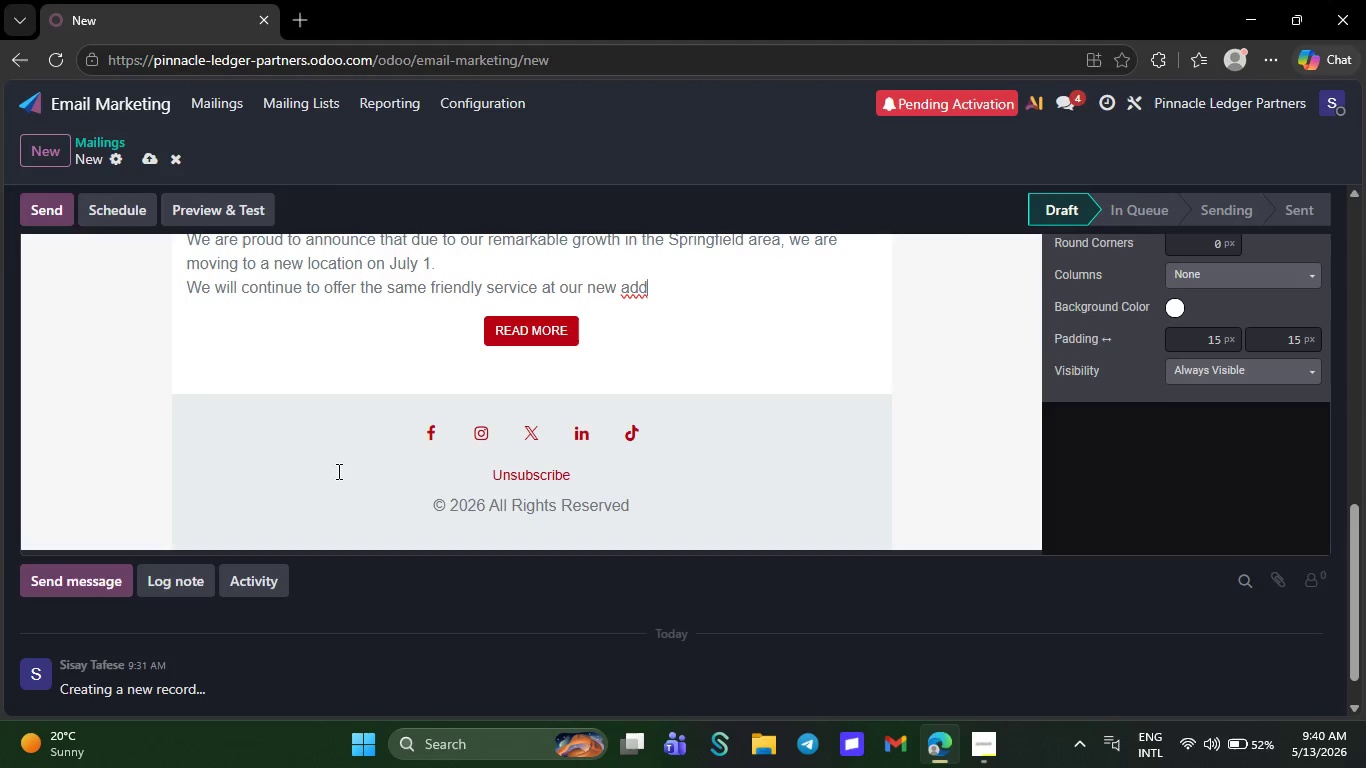 
key(Backspace)
 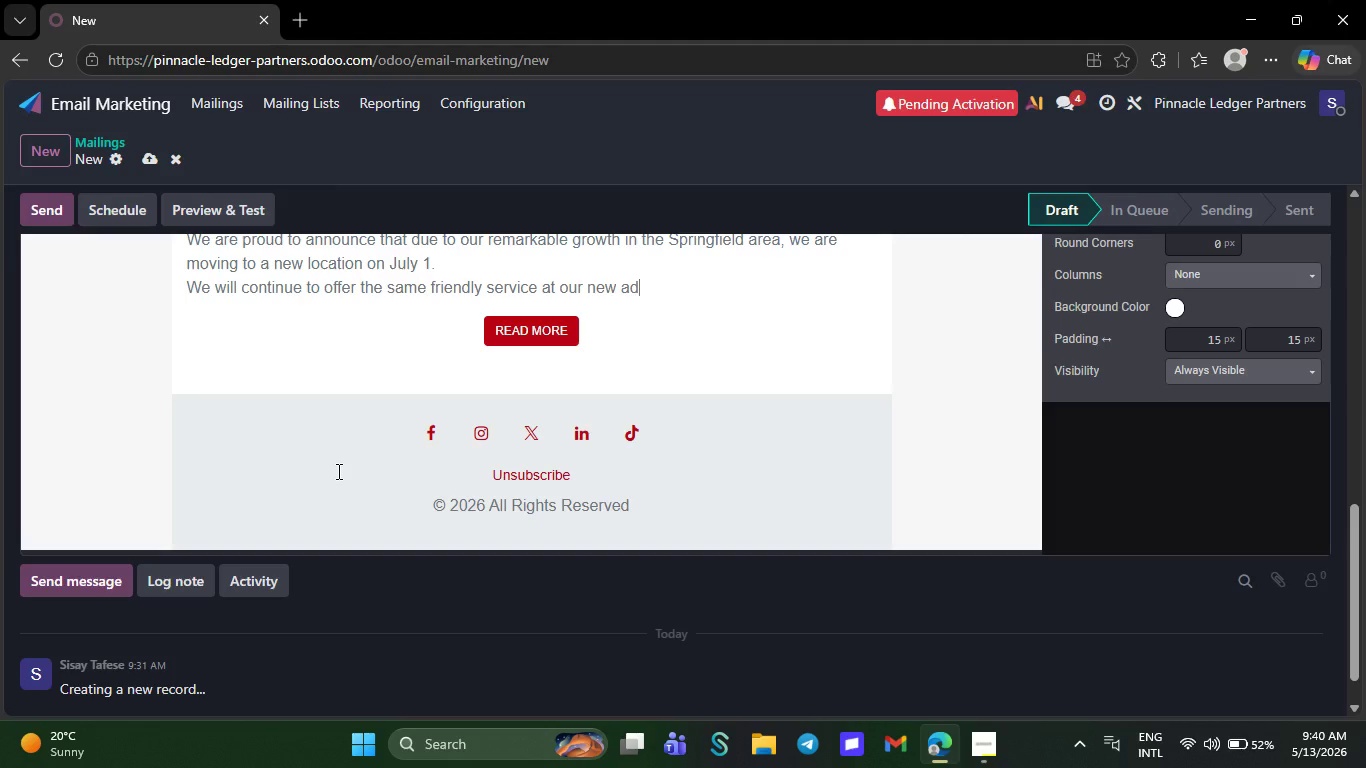 
key(Backspace)
 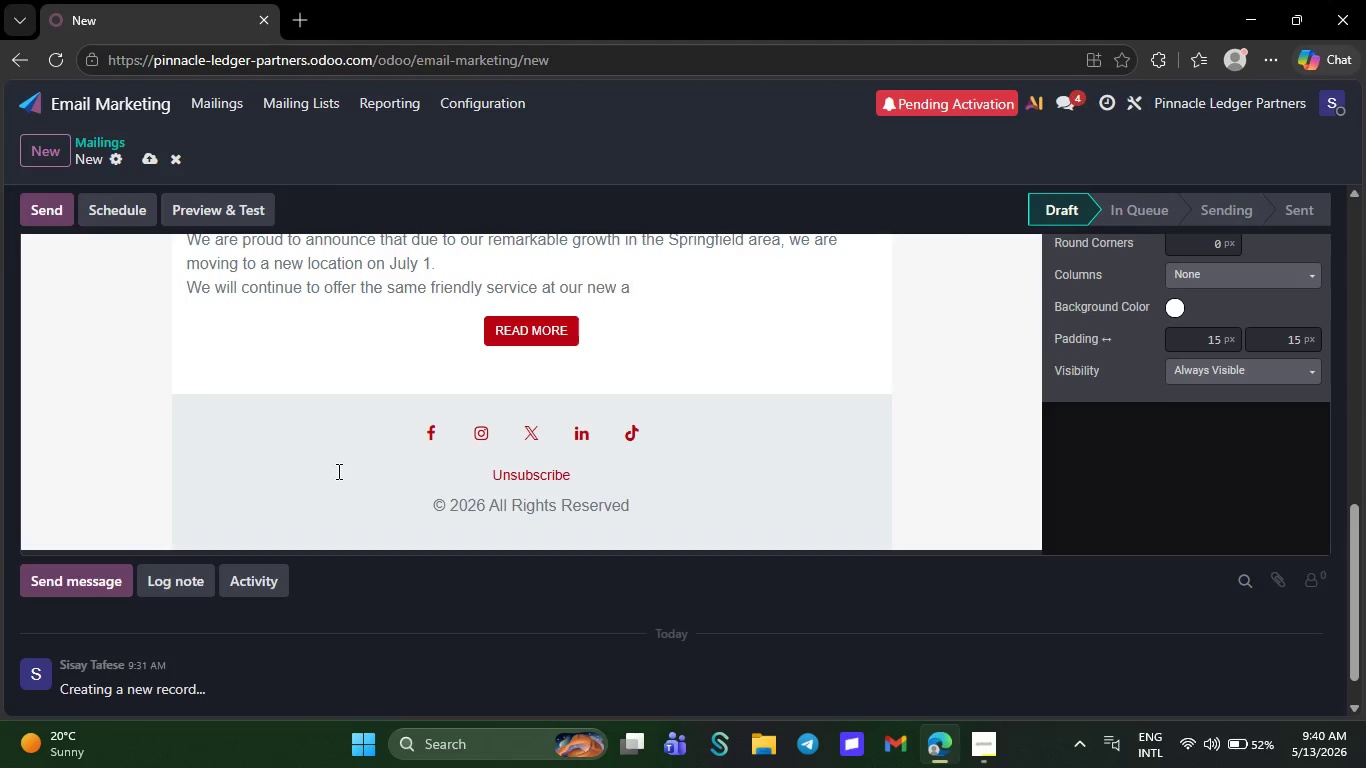 
key(Backspace)
 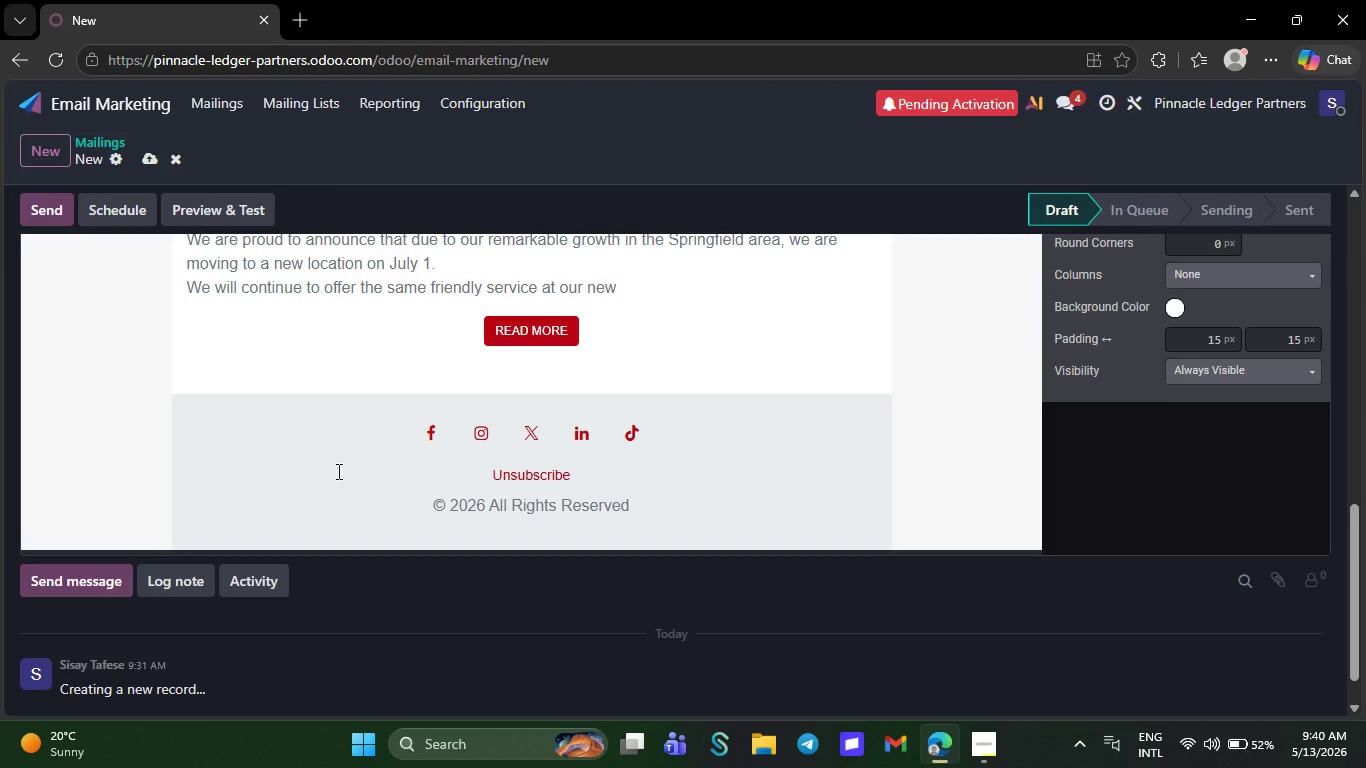 
key(Backspace)
 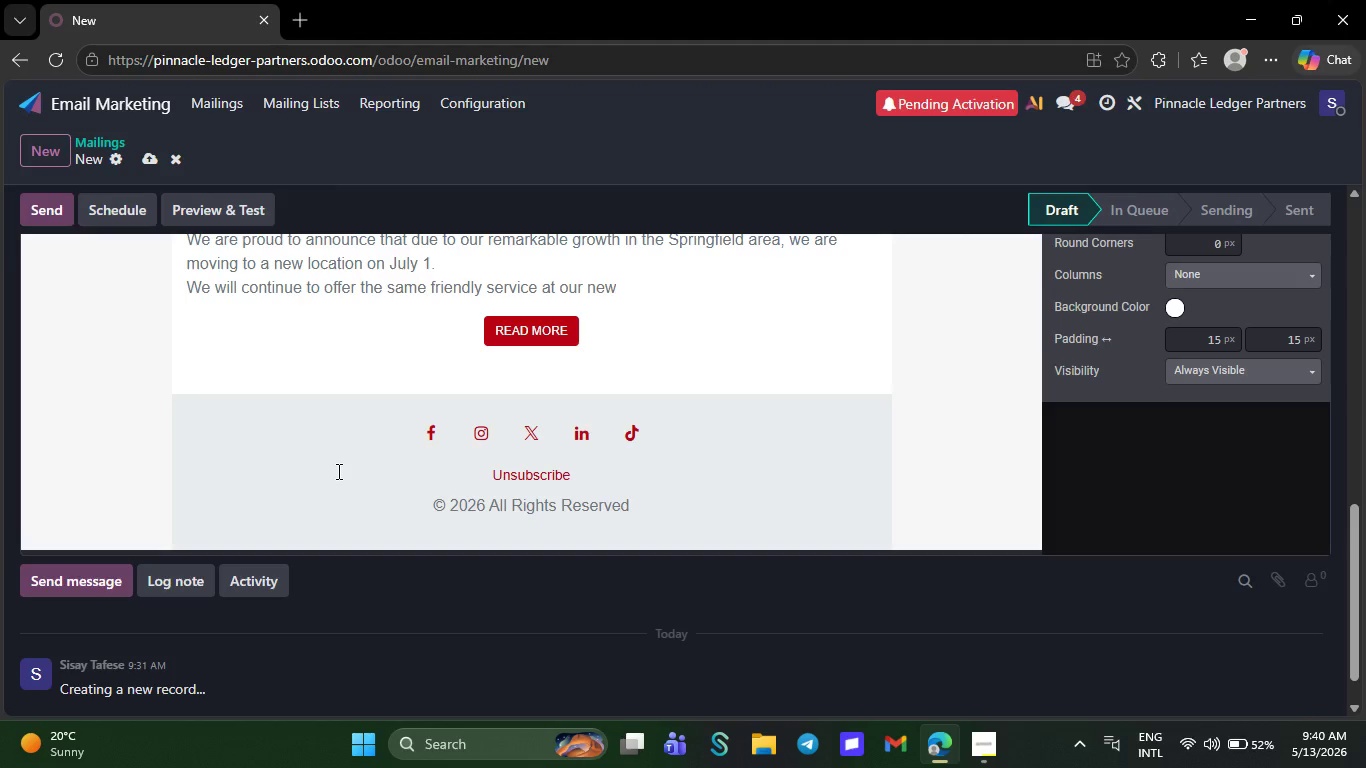 
key(Backspace)
 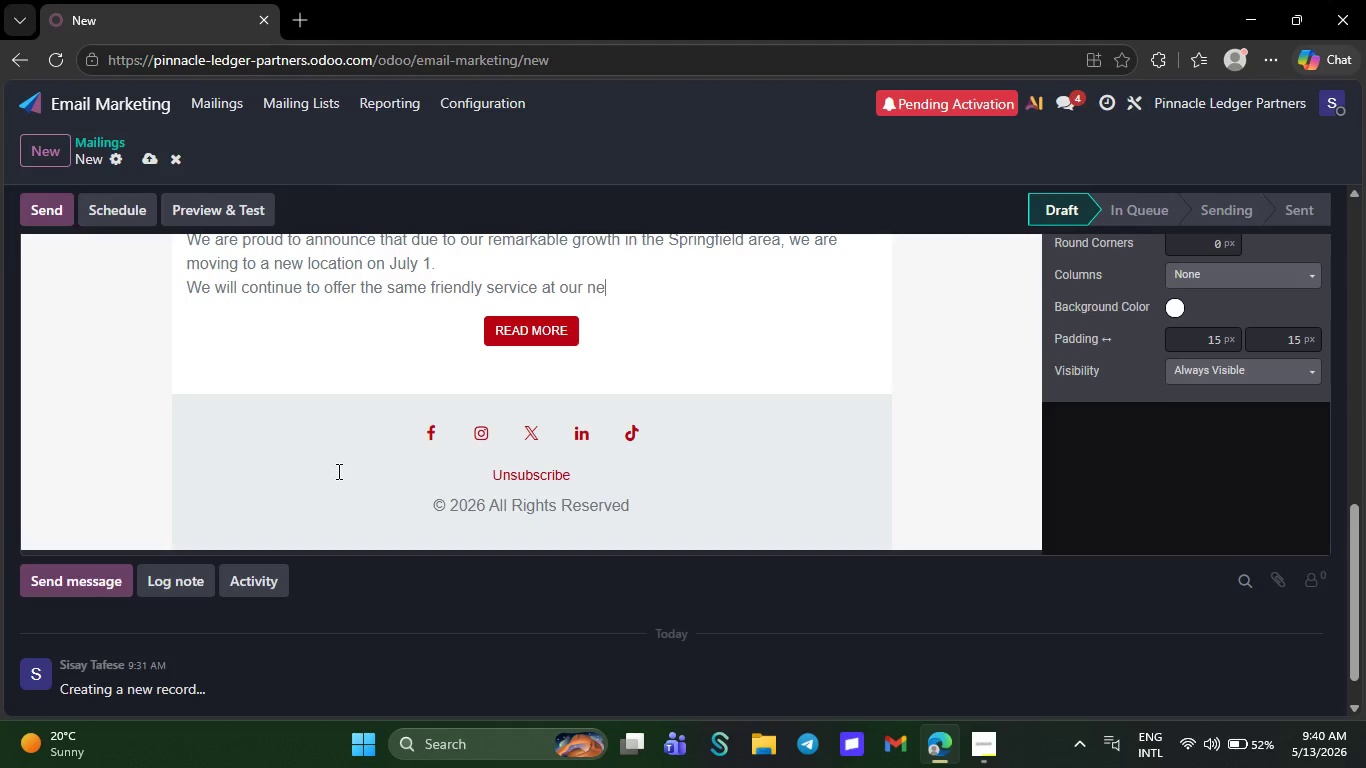 
key(Backspace)
 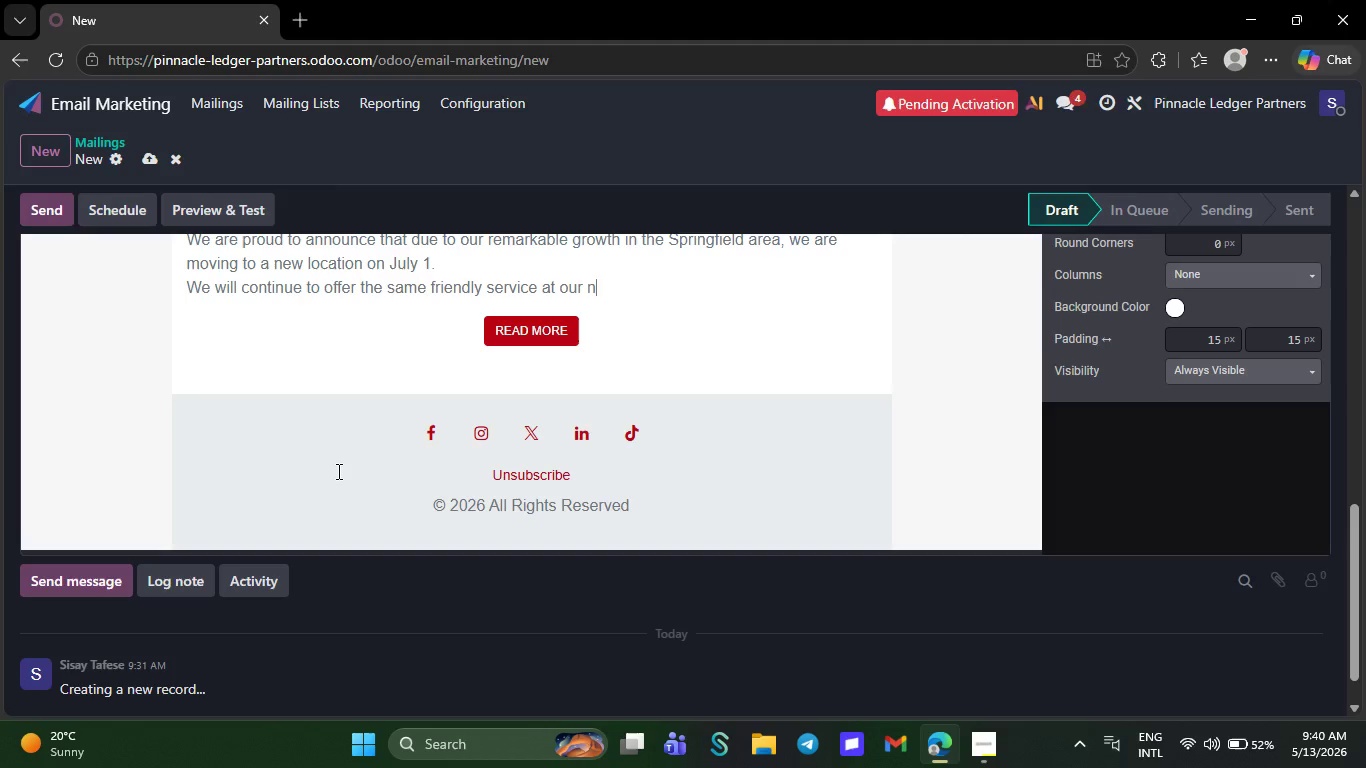 
key(Backspace)
 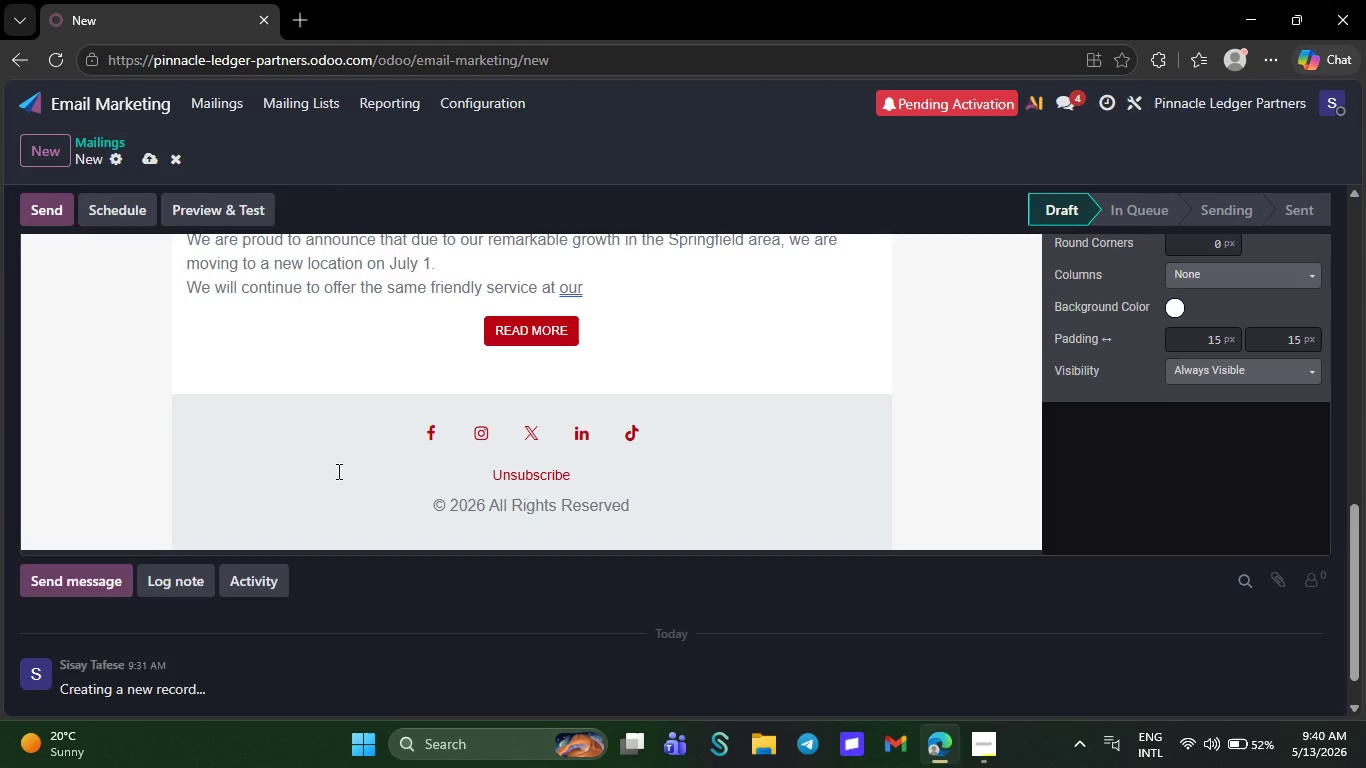 
wait(5.28)
 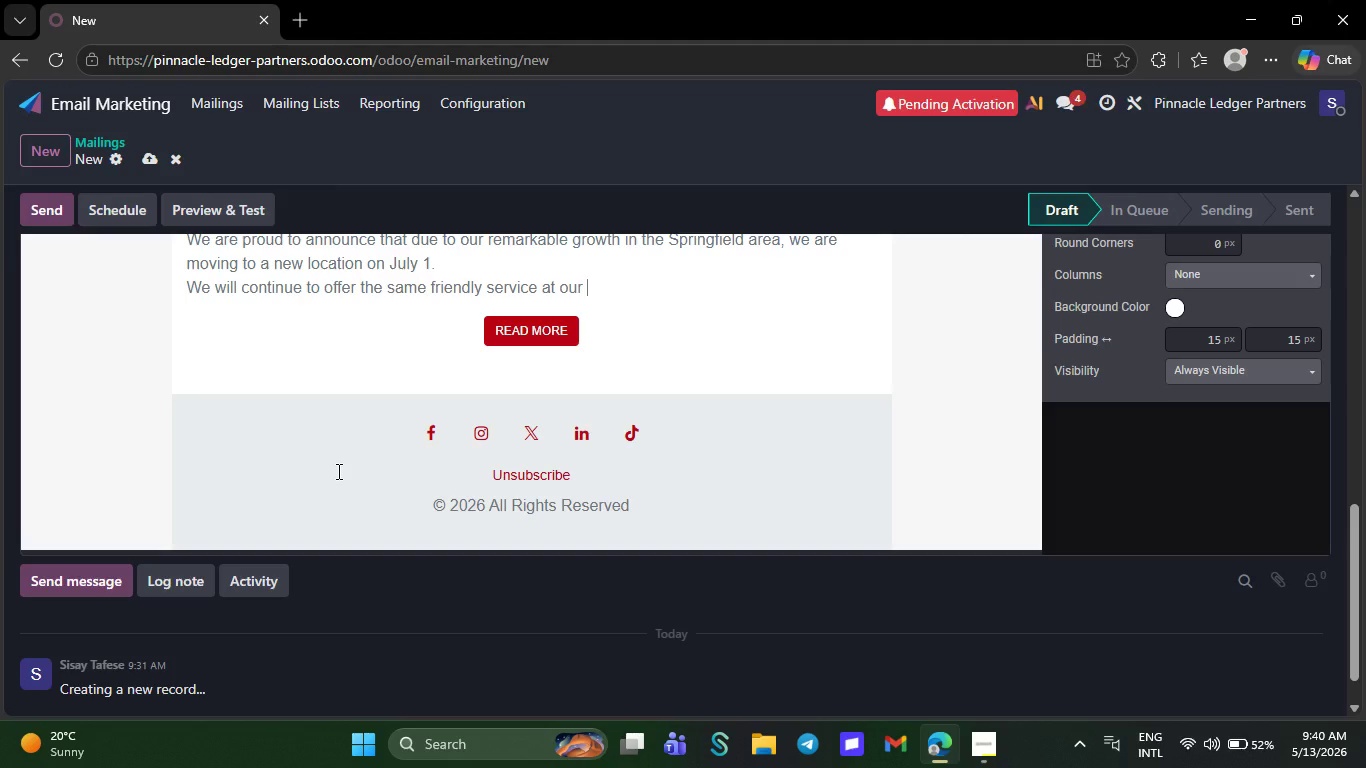 
key(Backspace)
 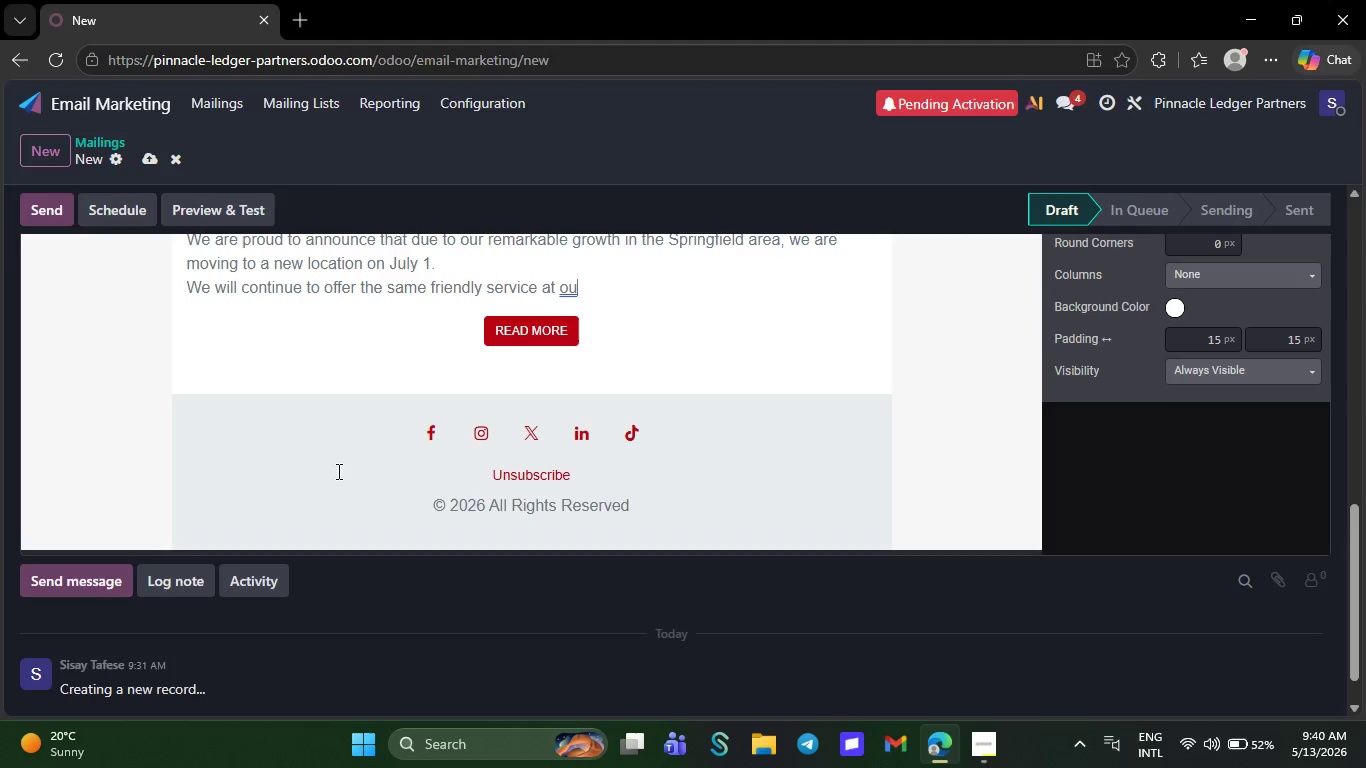 
key(Backspace)
 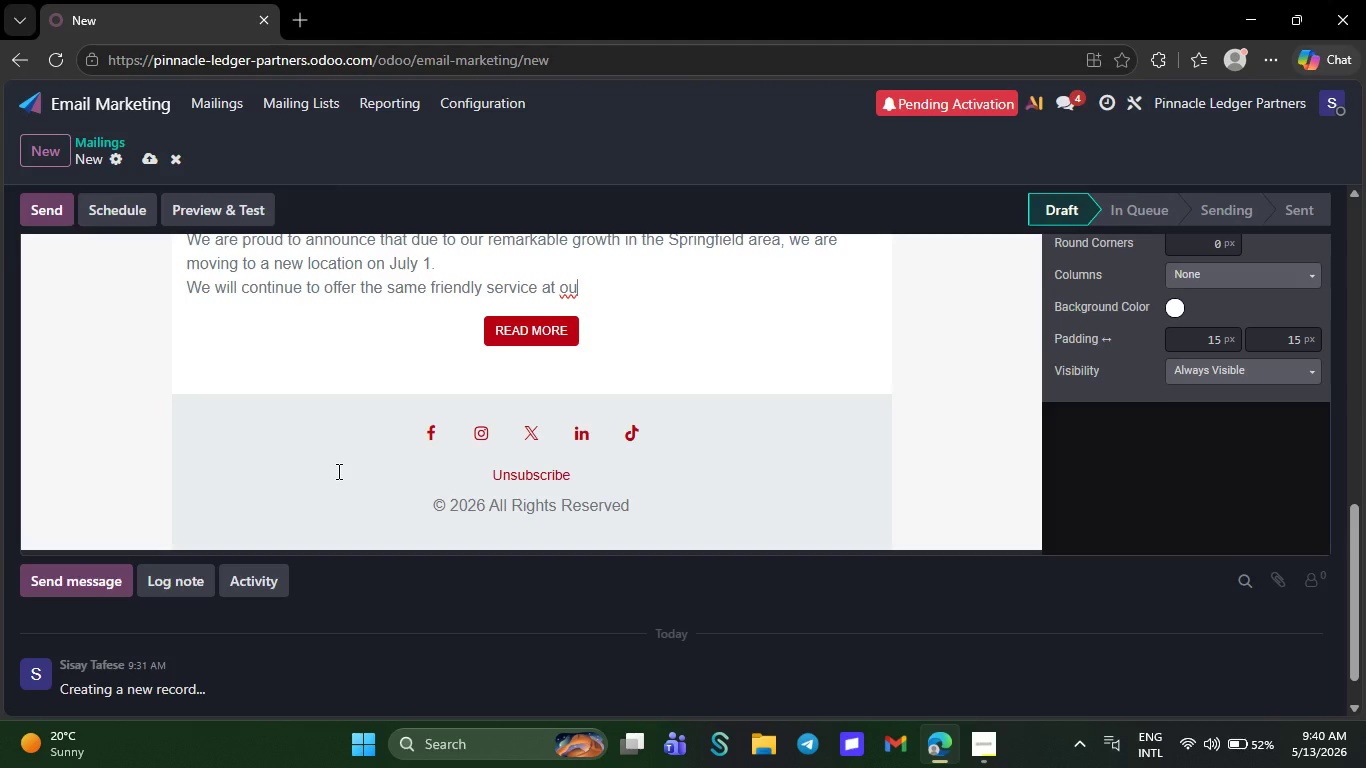 
key(Backspace)
 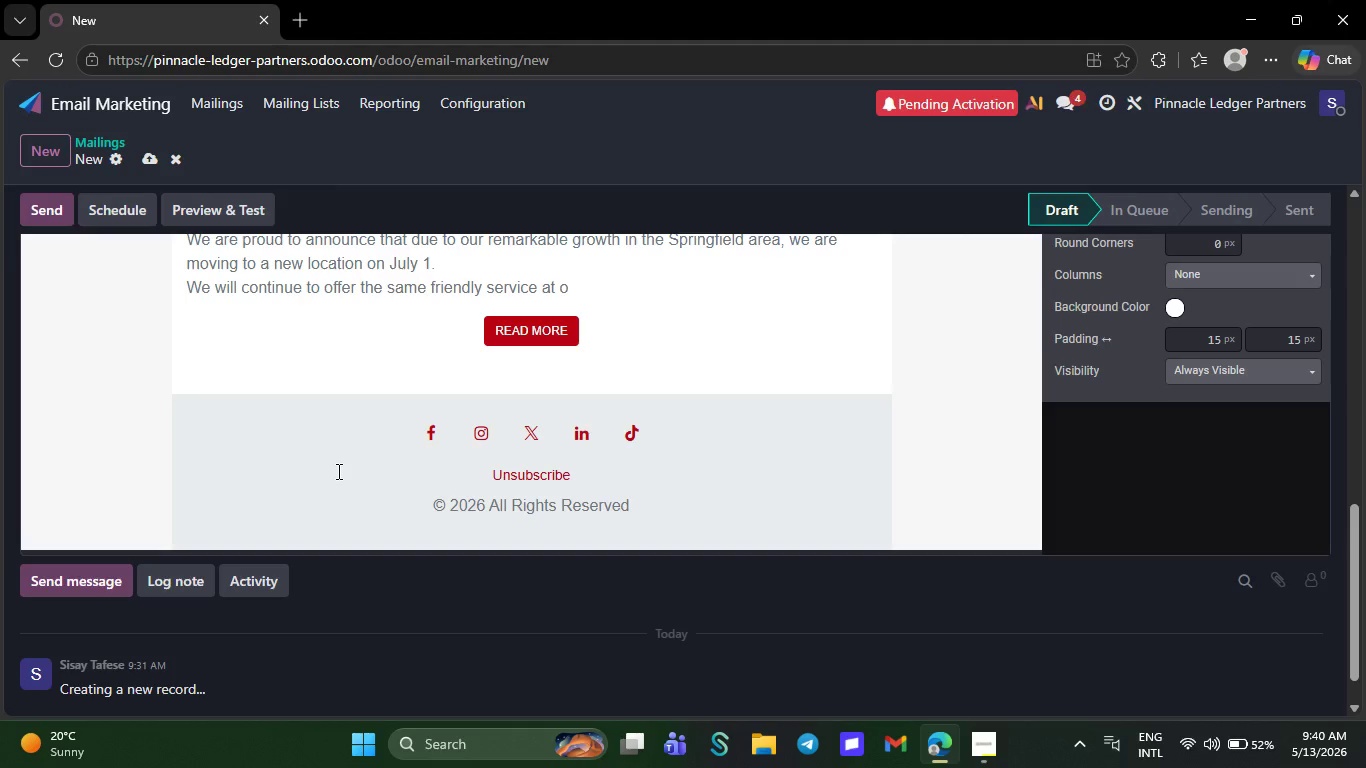 
key(Backspace)
 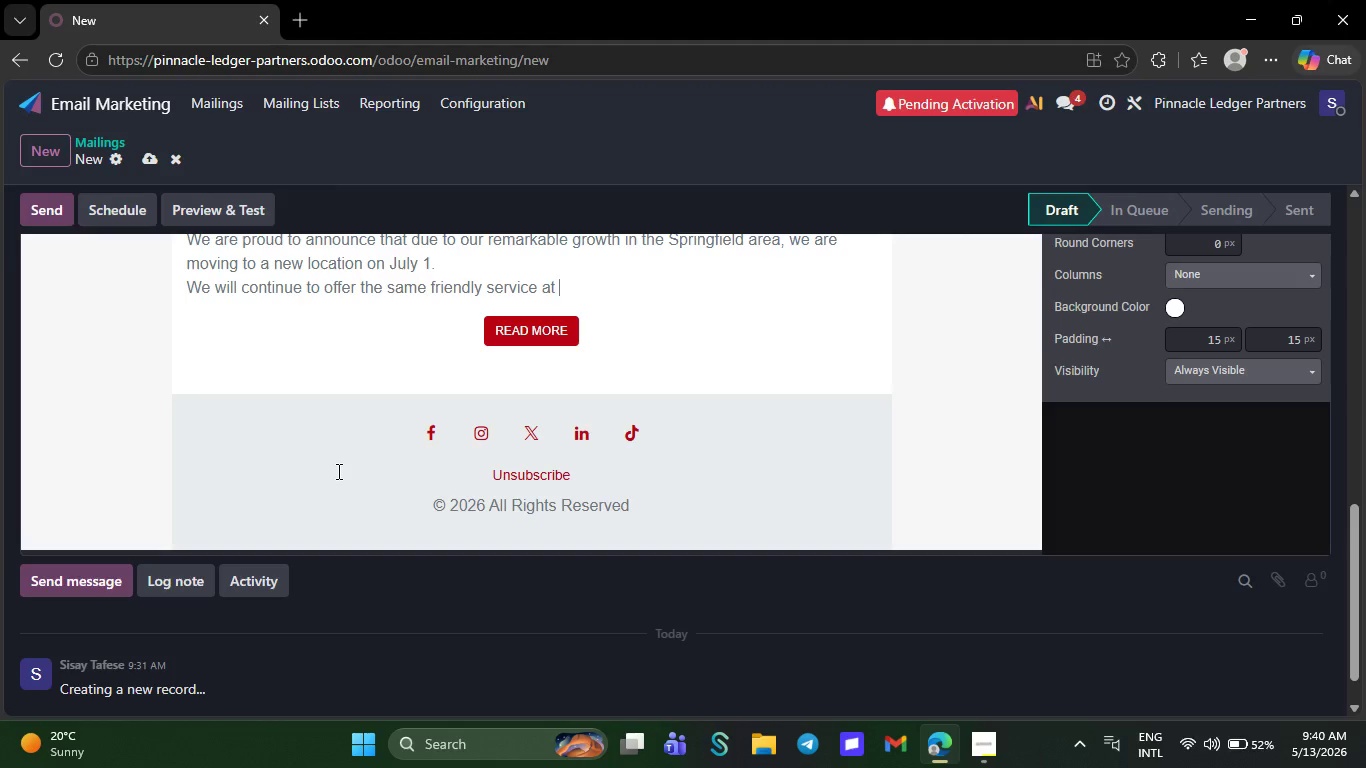 
wait(5.83)
 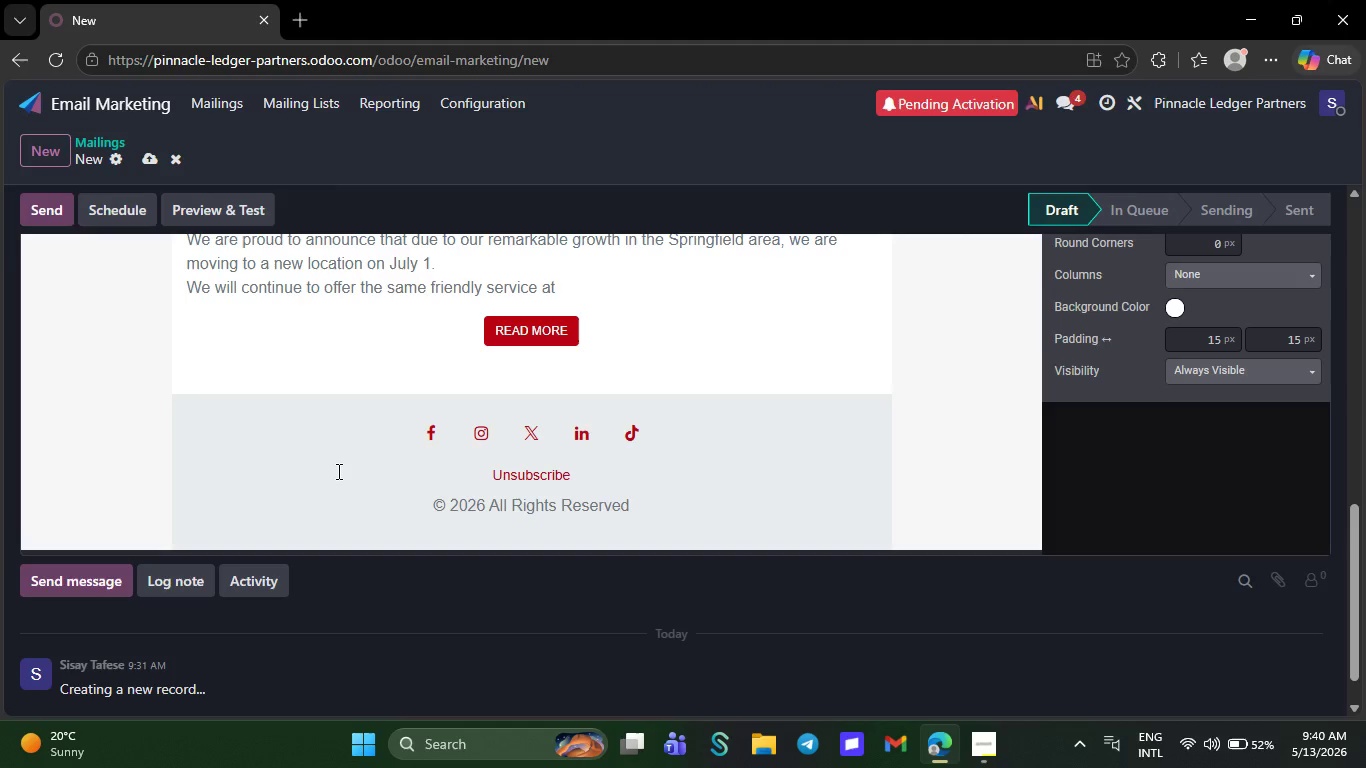 
key(Backspace)
 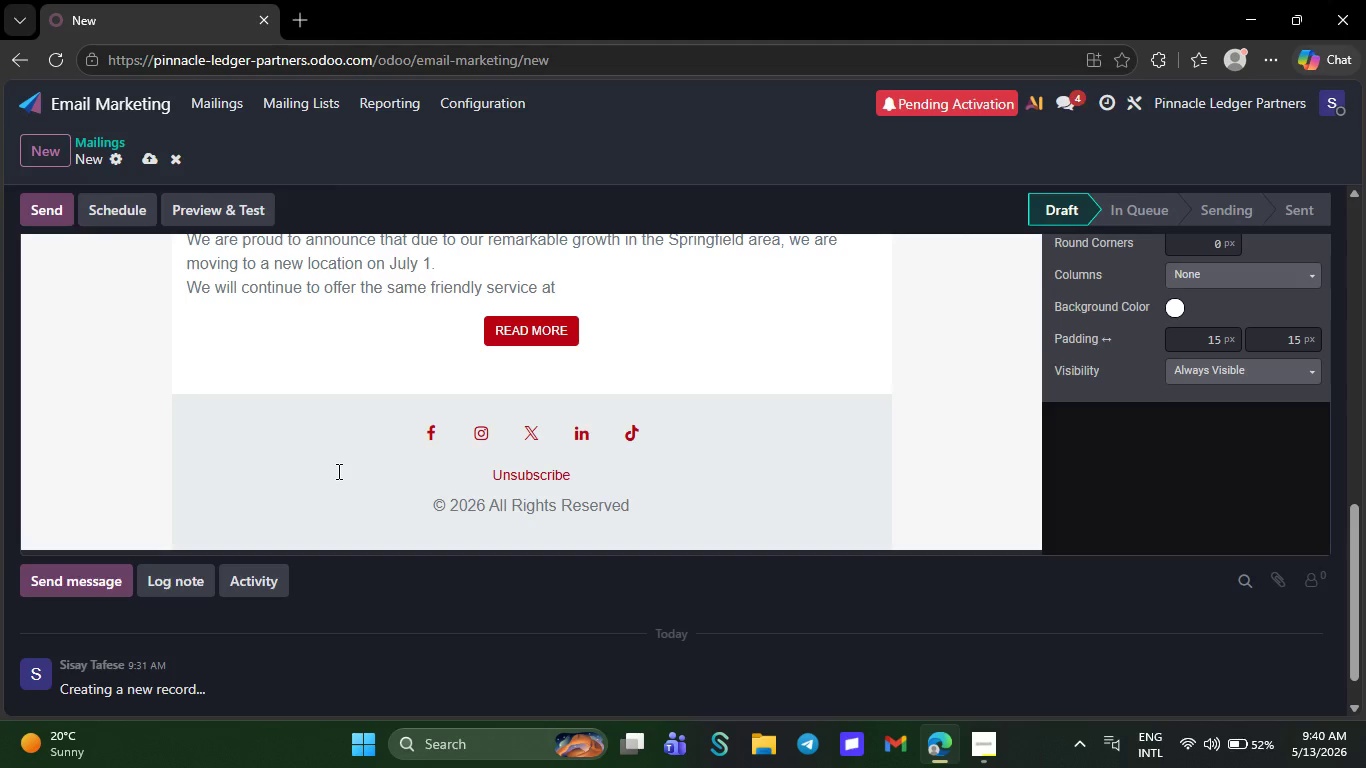 
key(Backspace)
 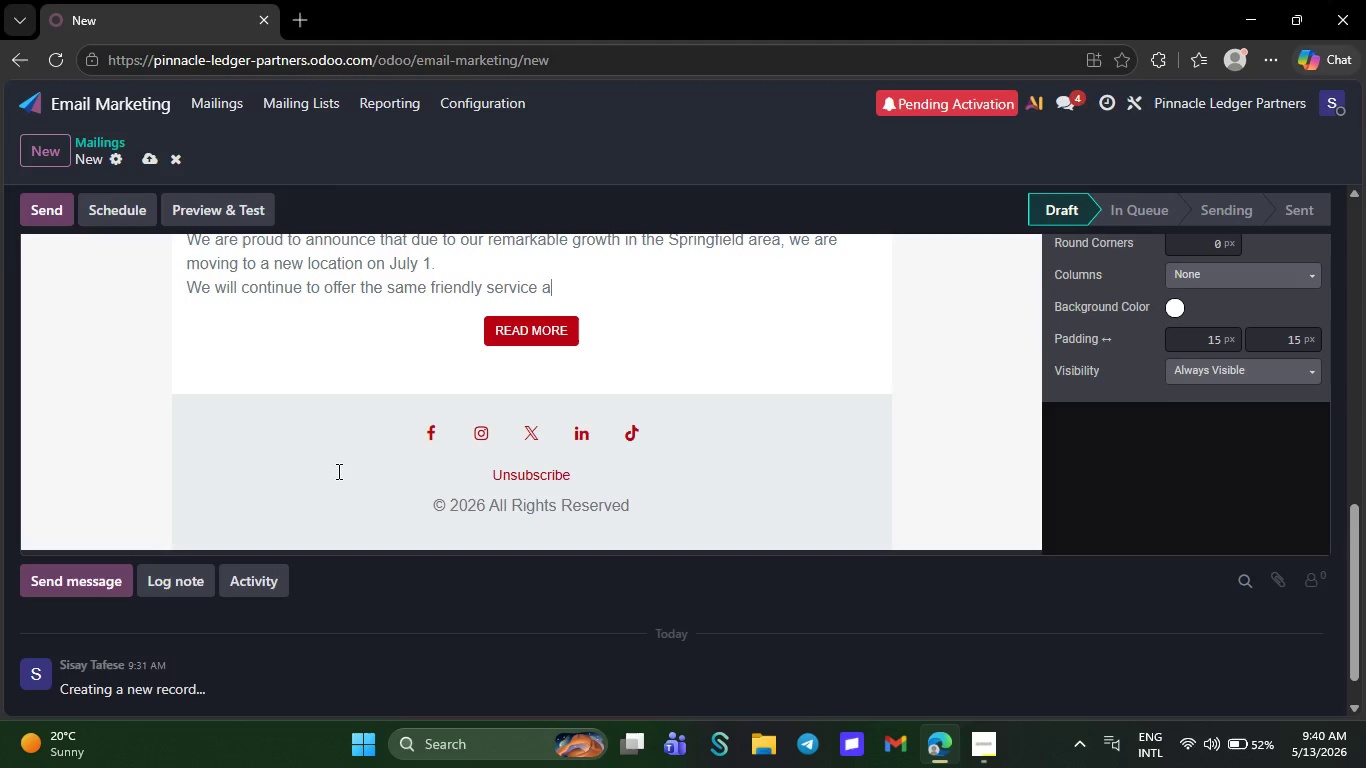 
key(Backspace)
 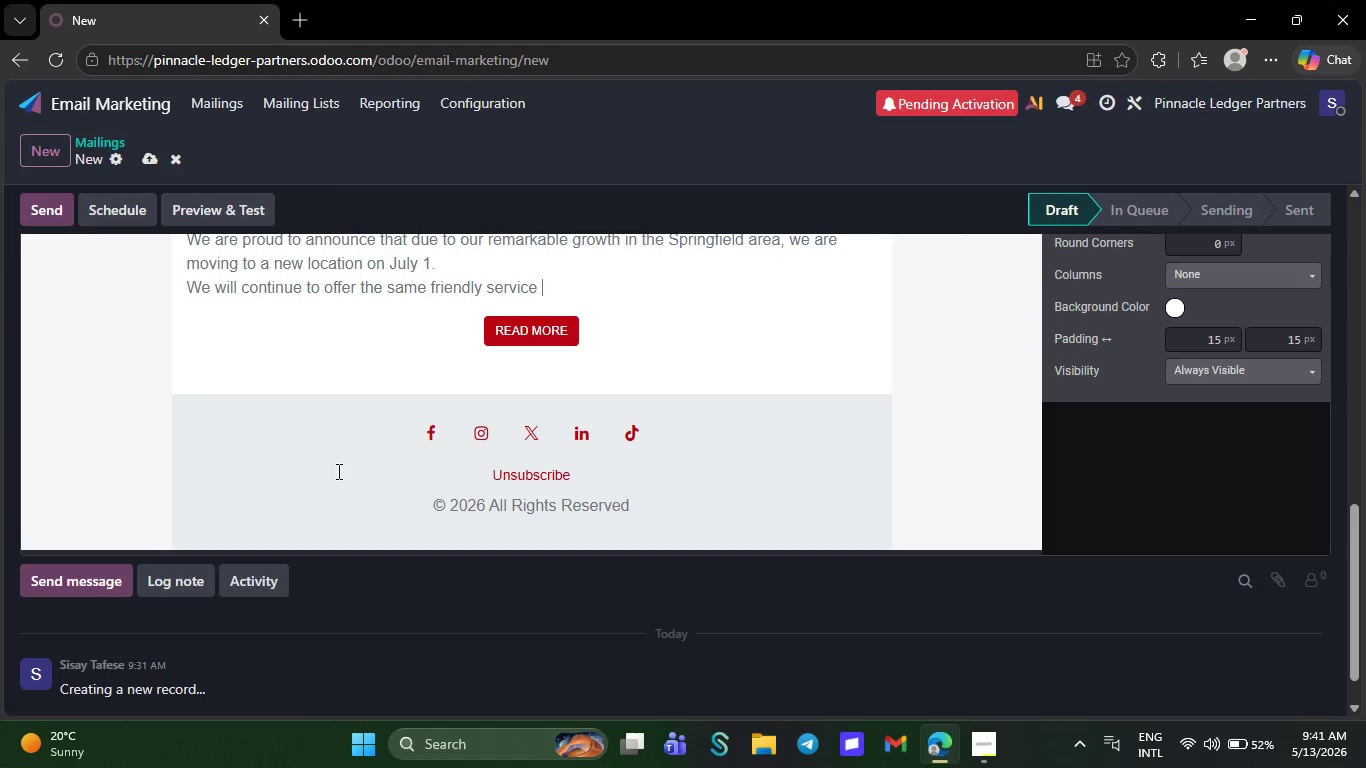 
key(Backspace)
 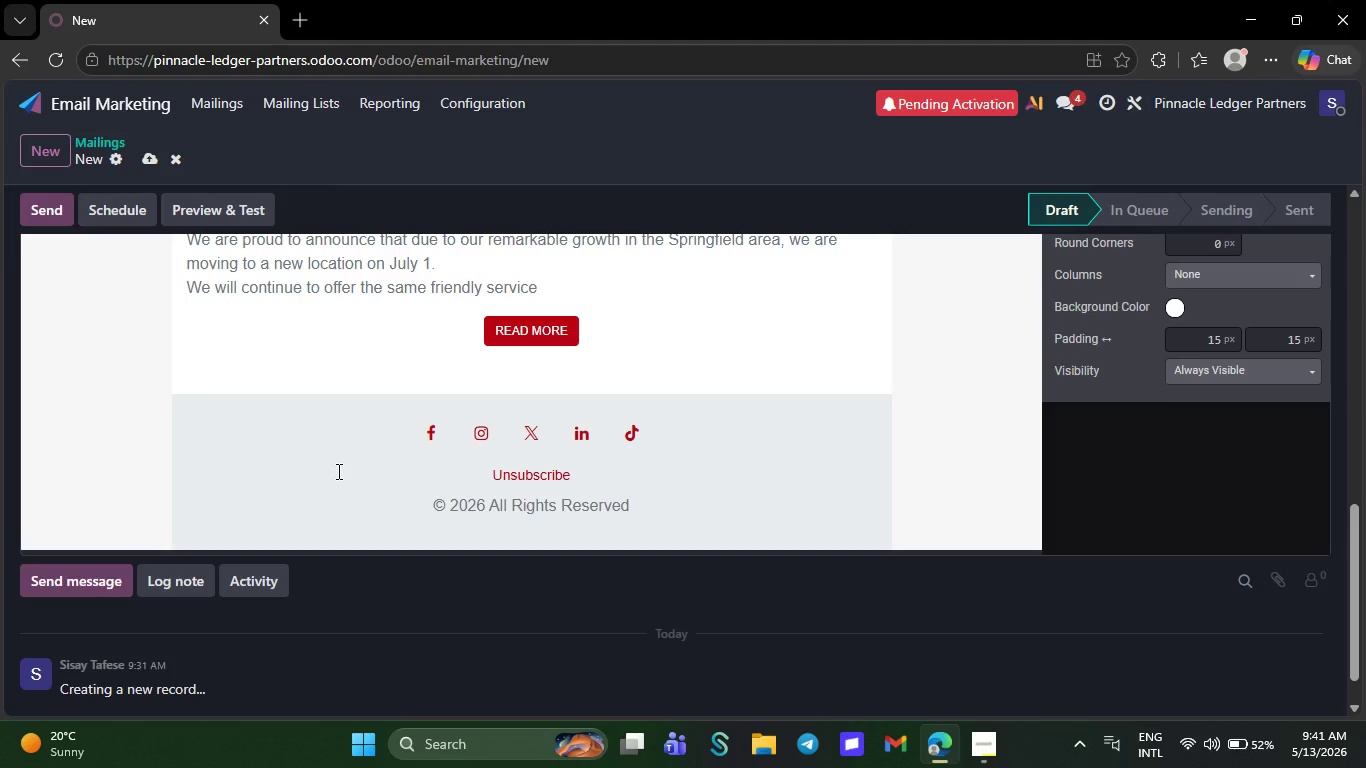 
wait(5.23)
 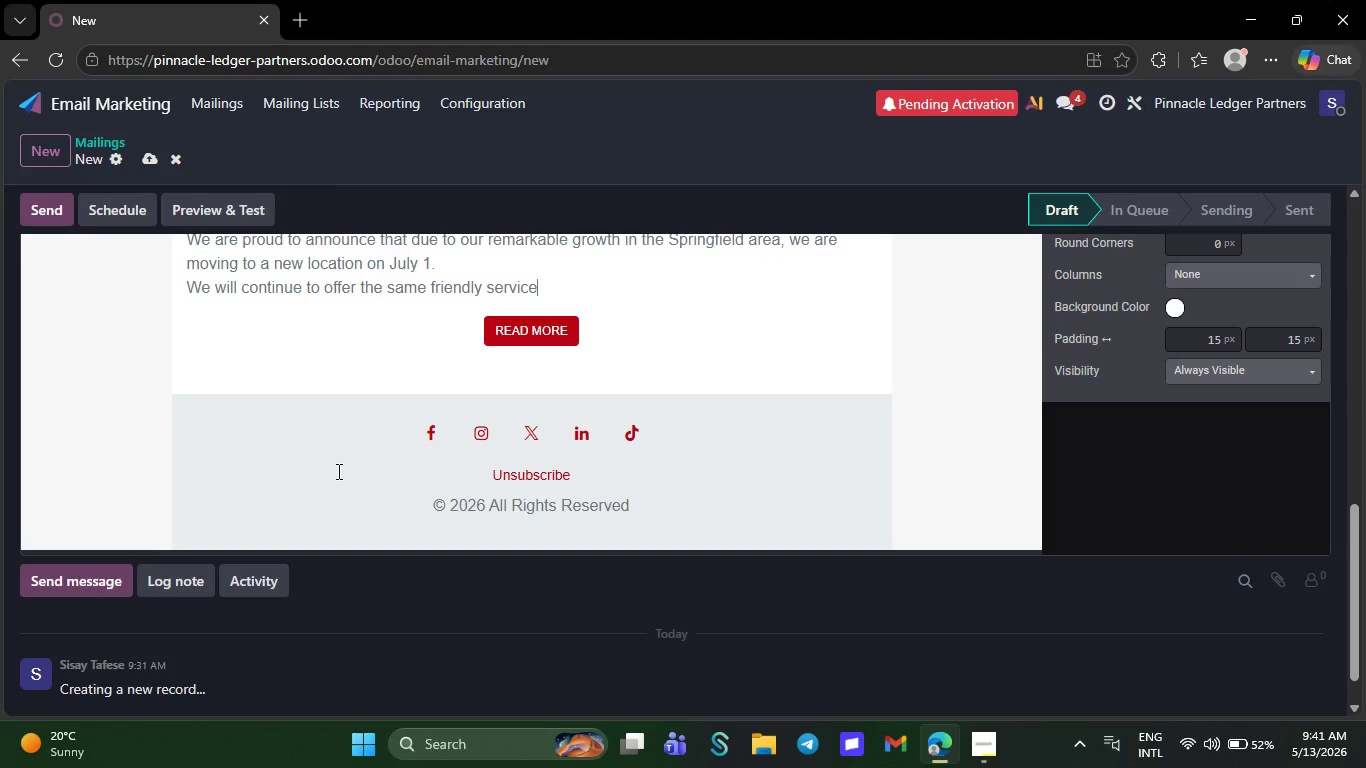 
key(Backspace)
 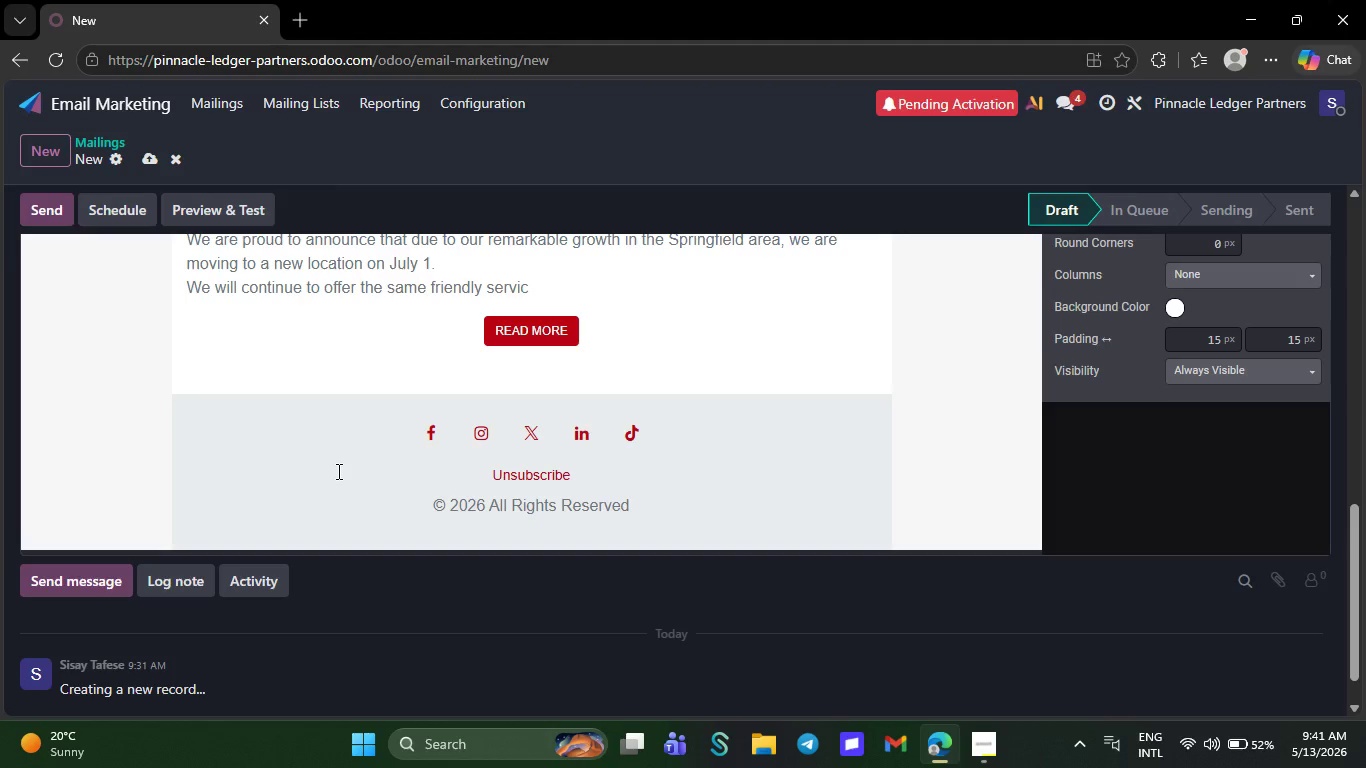 
key(Backspace)
 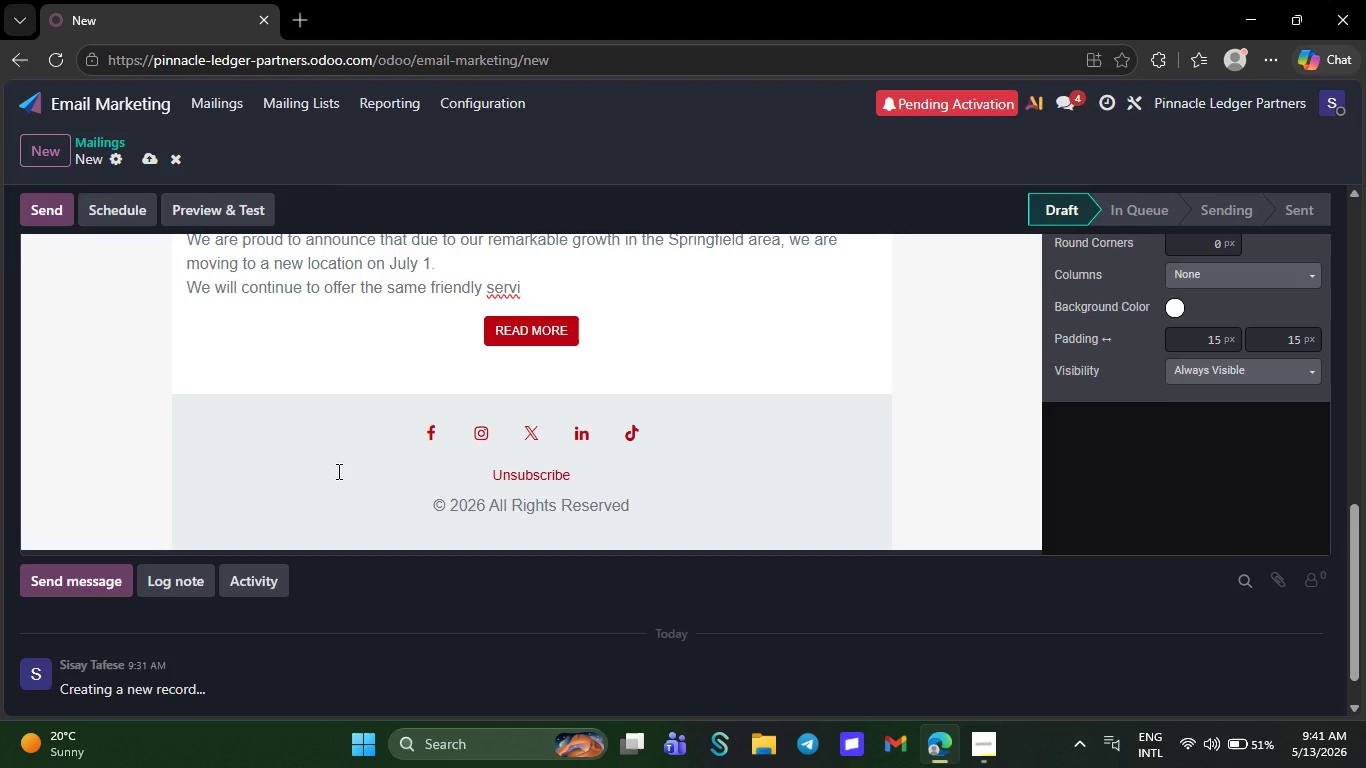 
key(Backspace)
 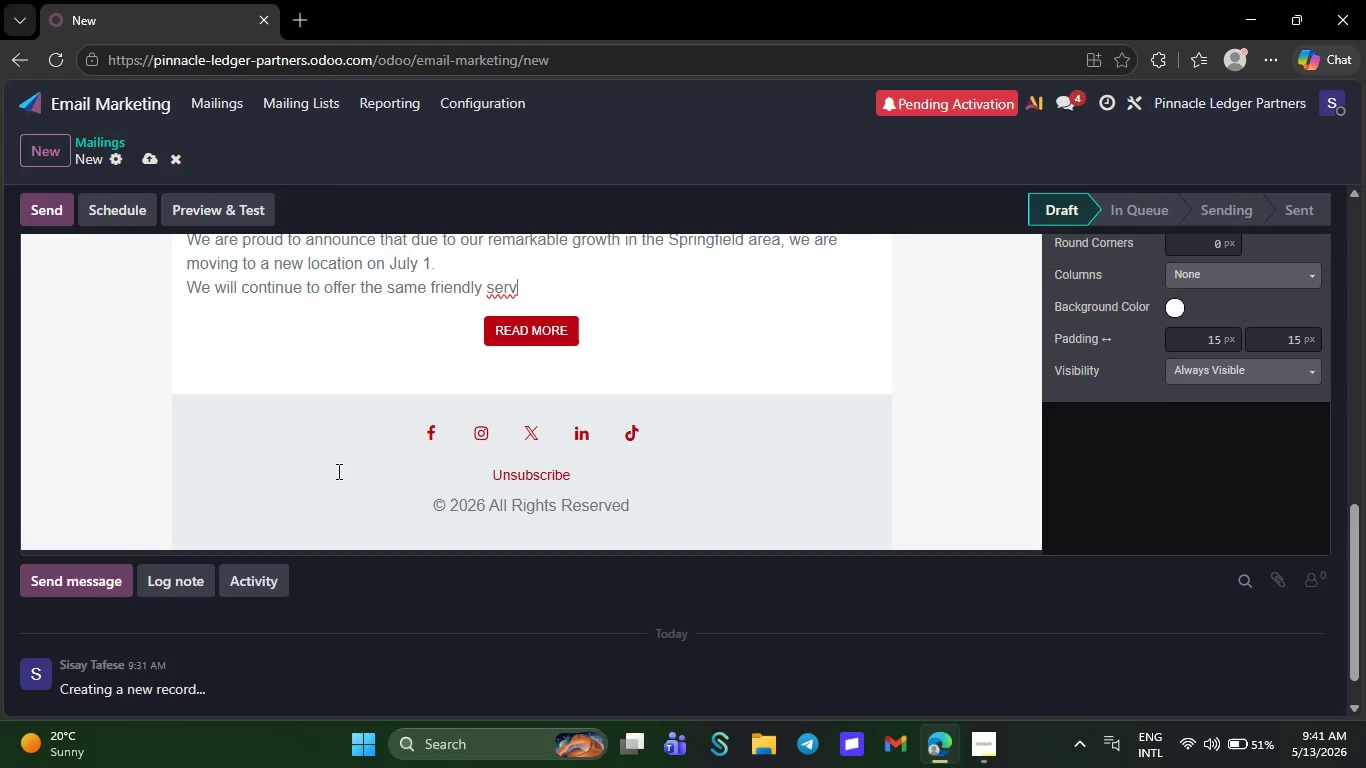 
key(Backspace)
 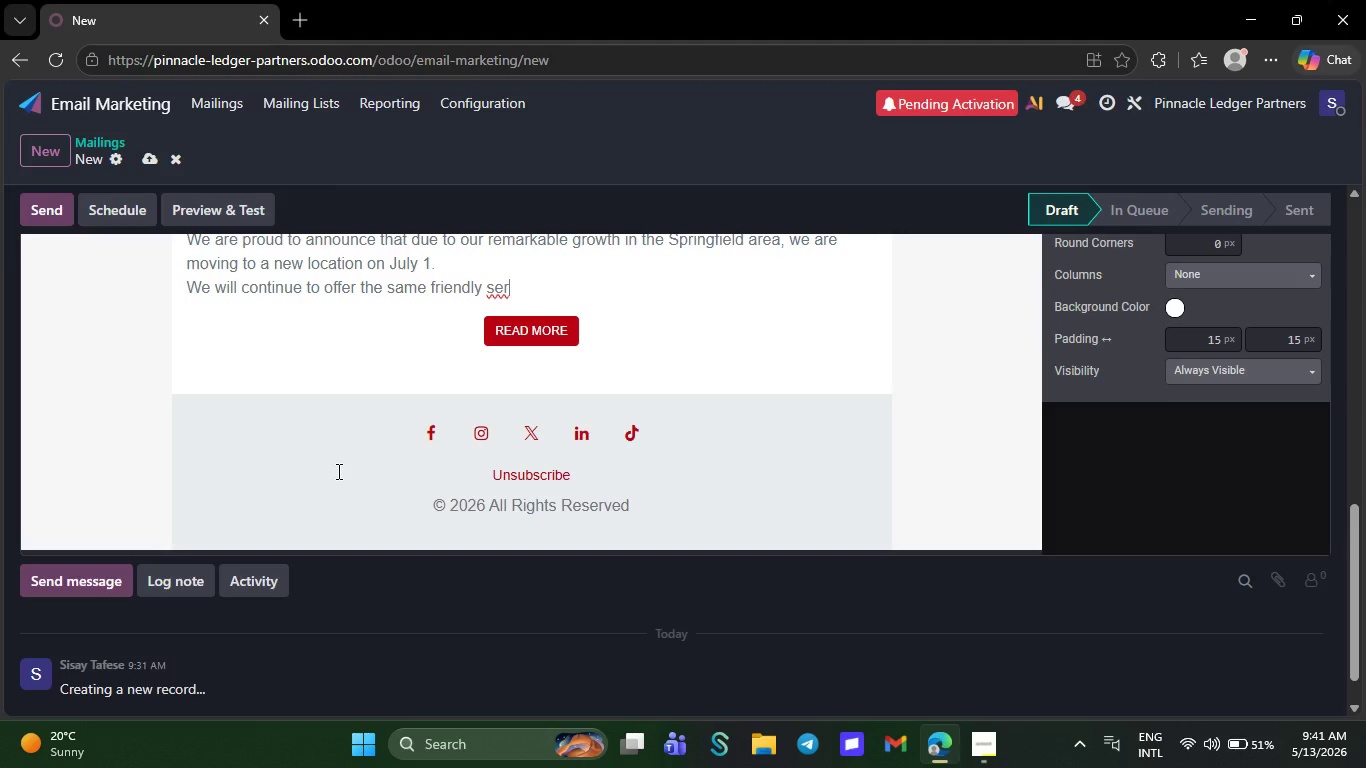 
key(Backspace)
 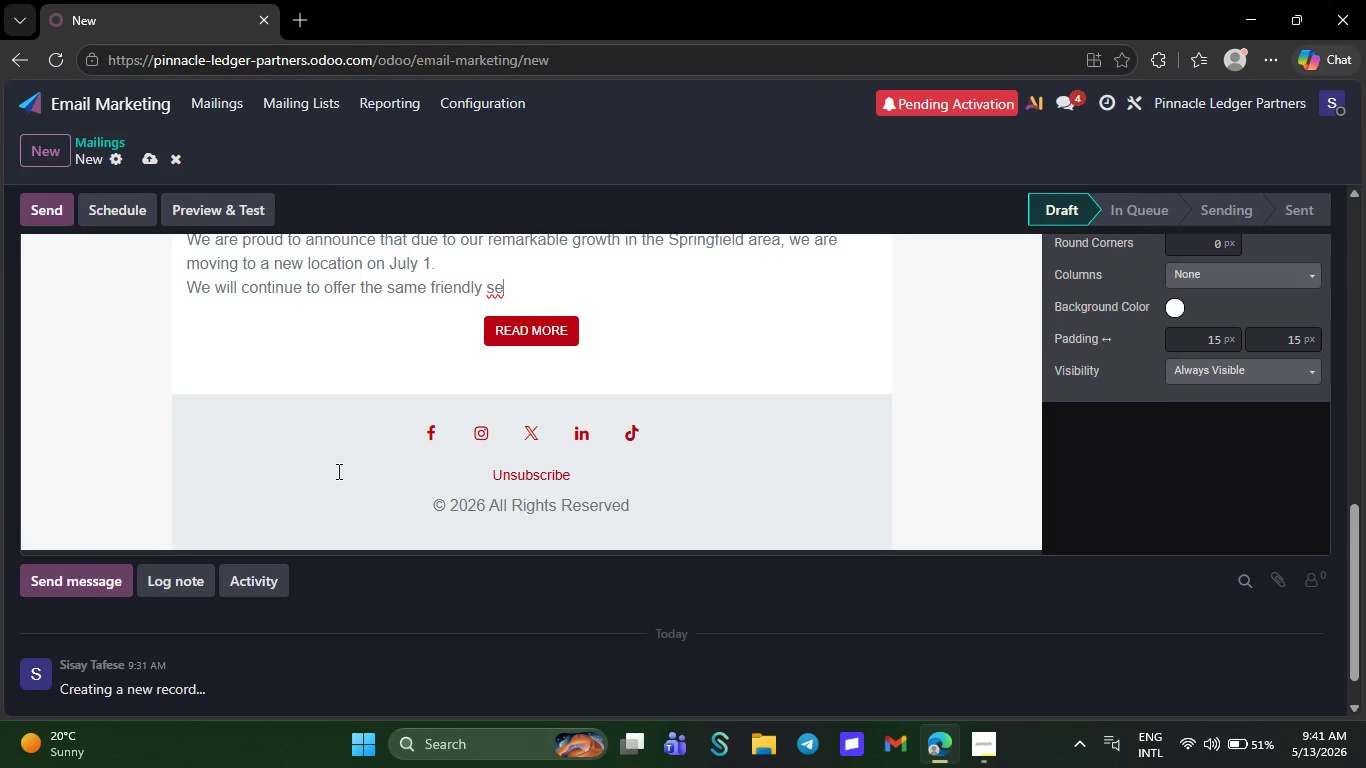 
key(Backspace)
 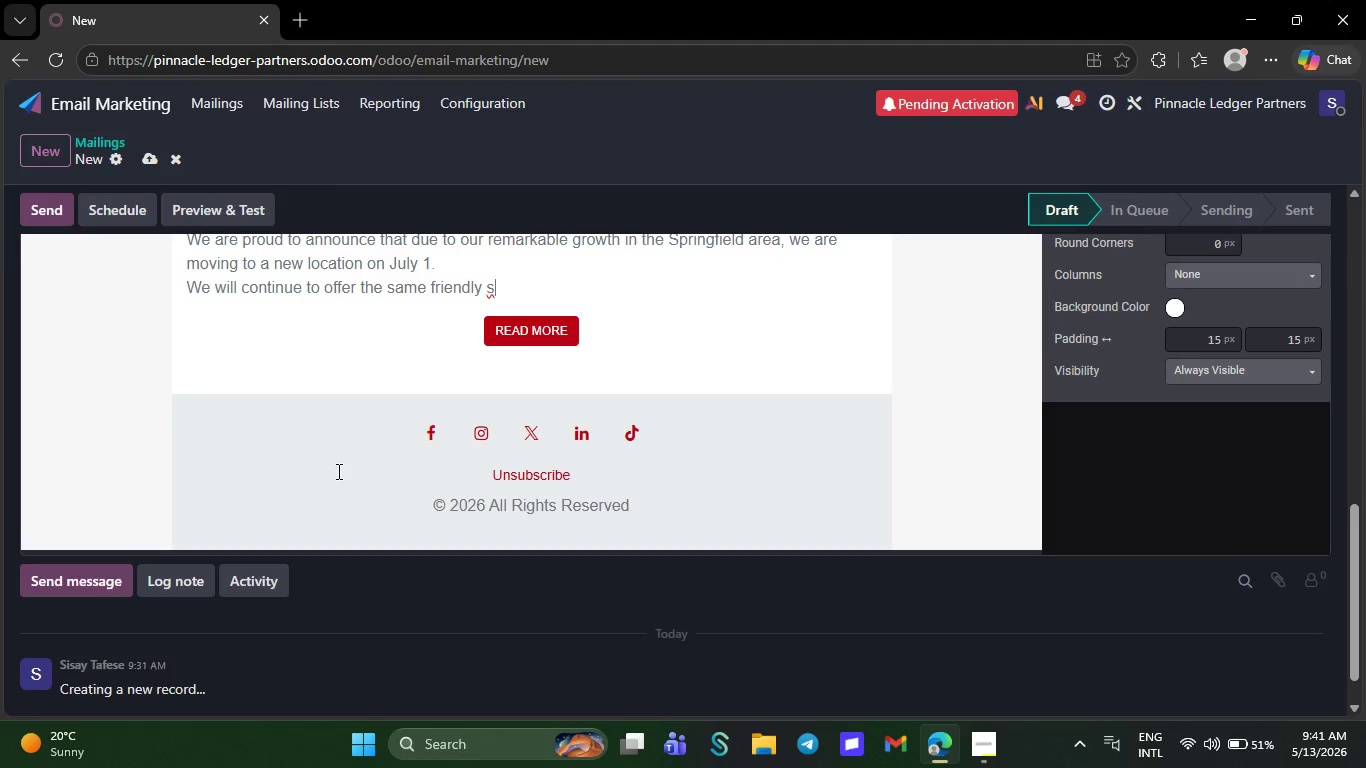 
key(Backspace)
 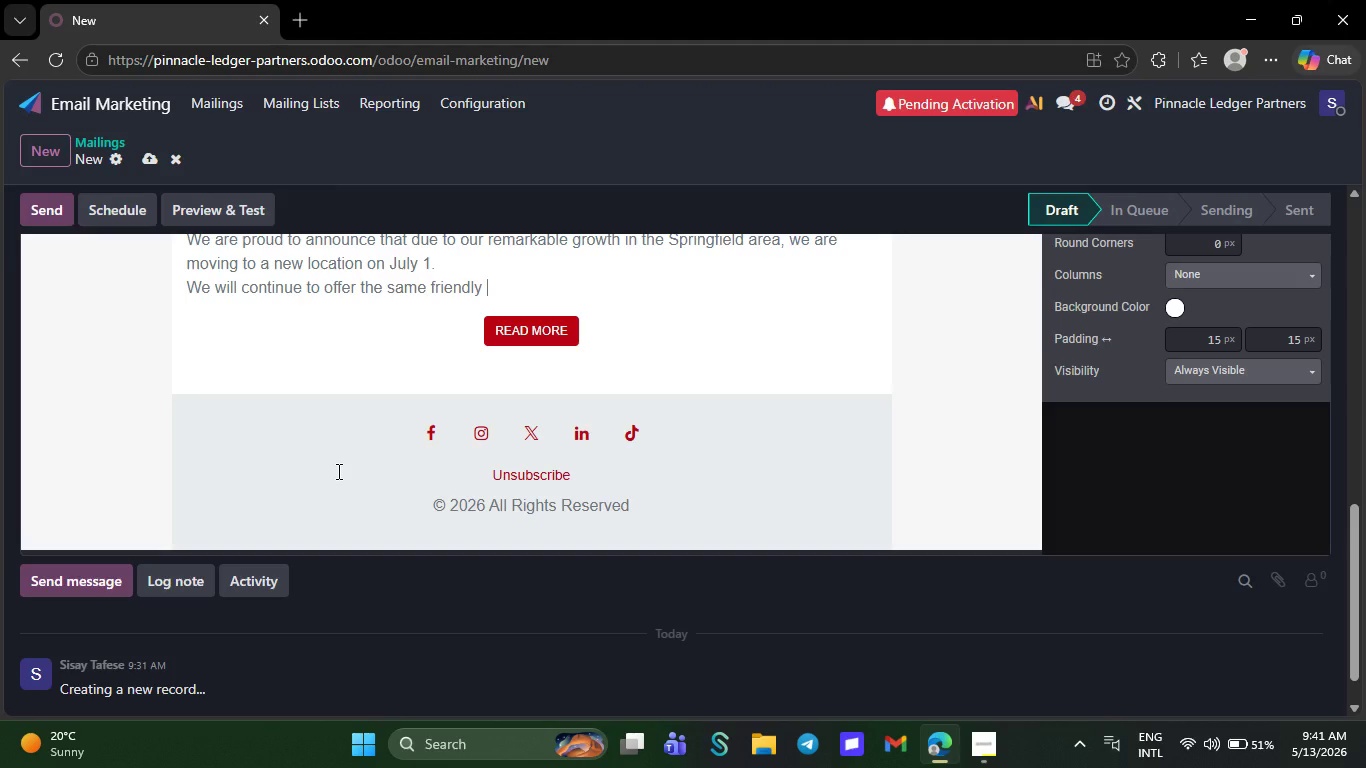 
key(Backspace)
 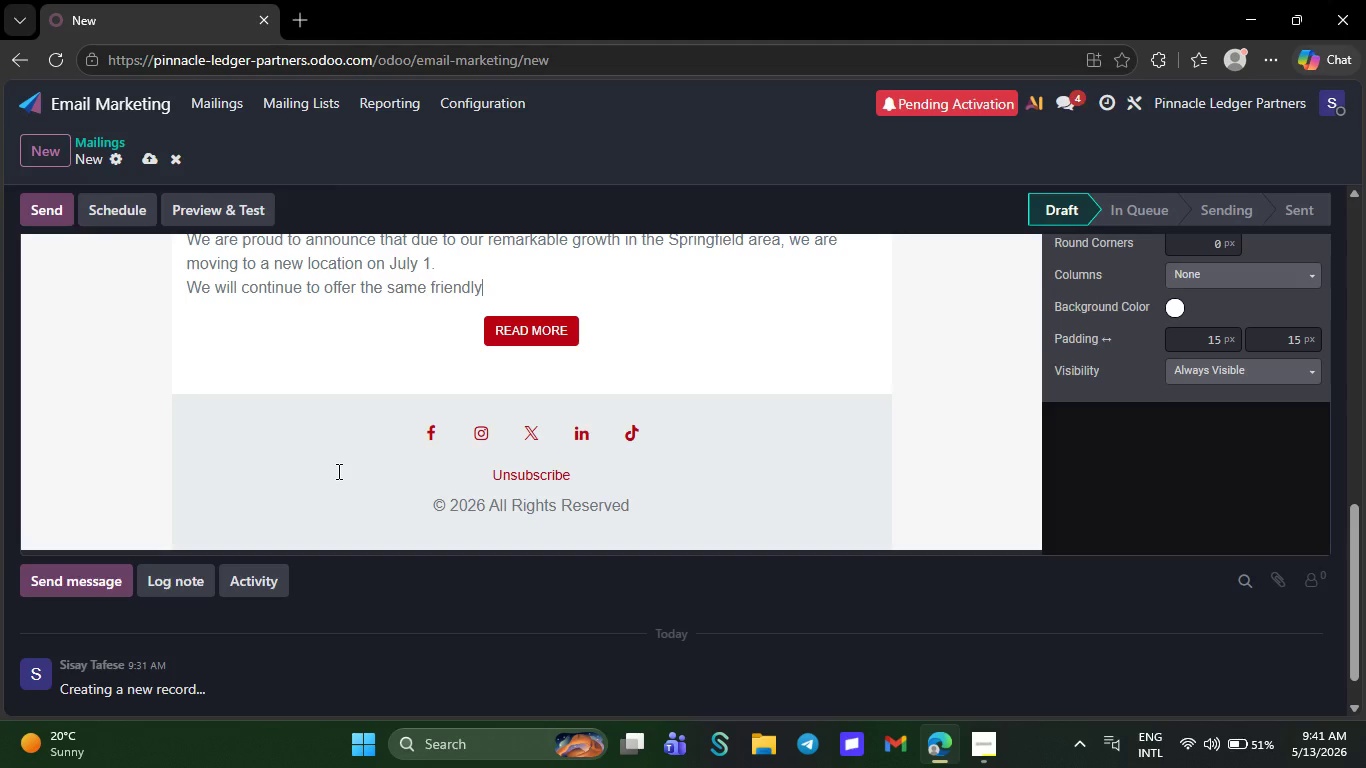 
key(Backspace)
 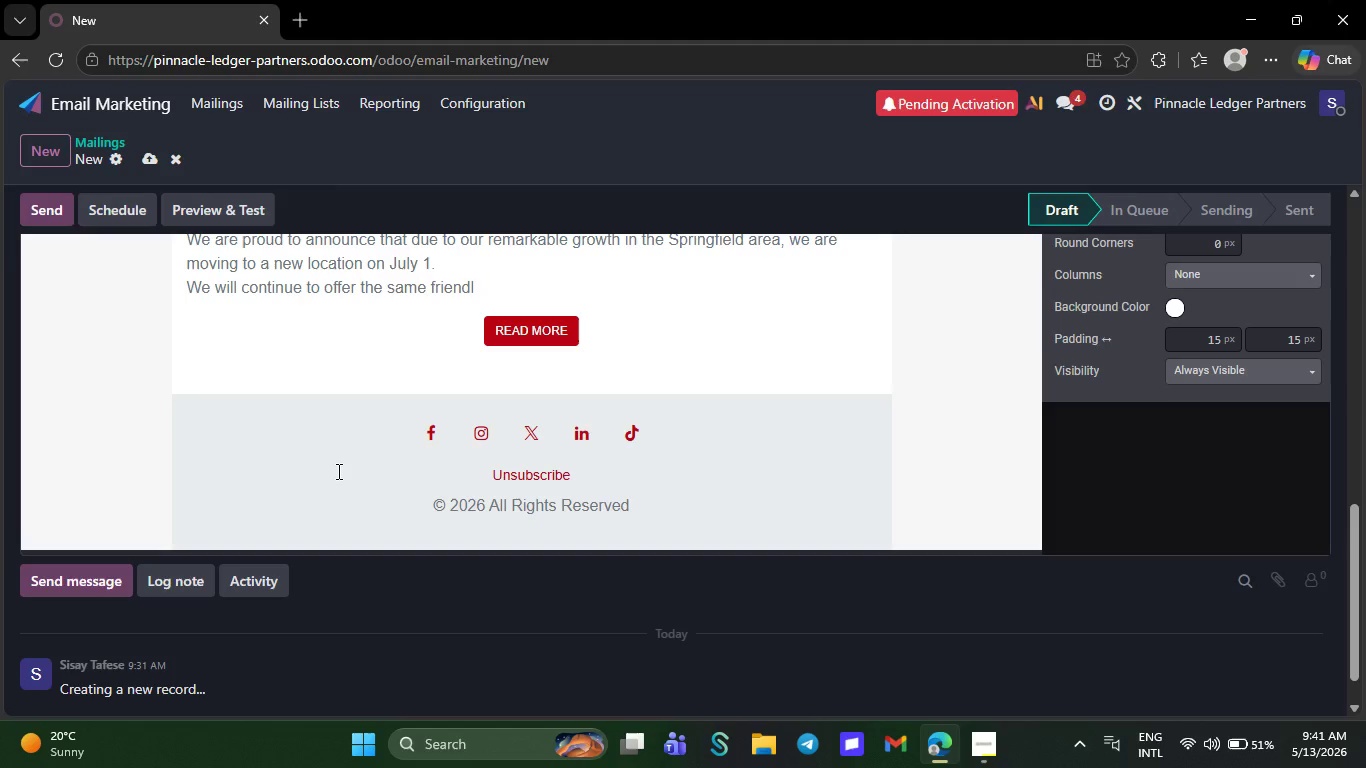 
key(Backspace)
 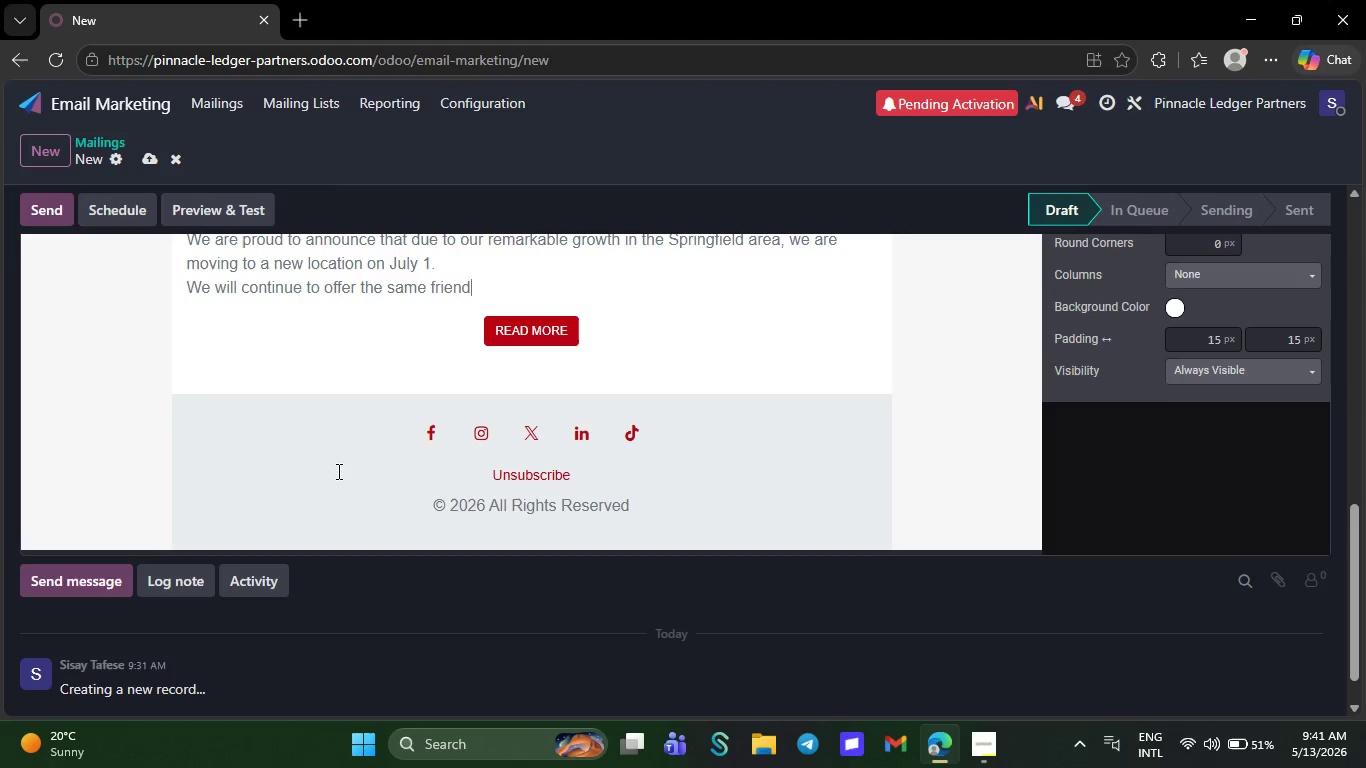 
wait(5.52)
 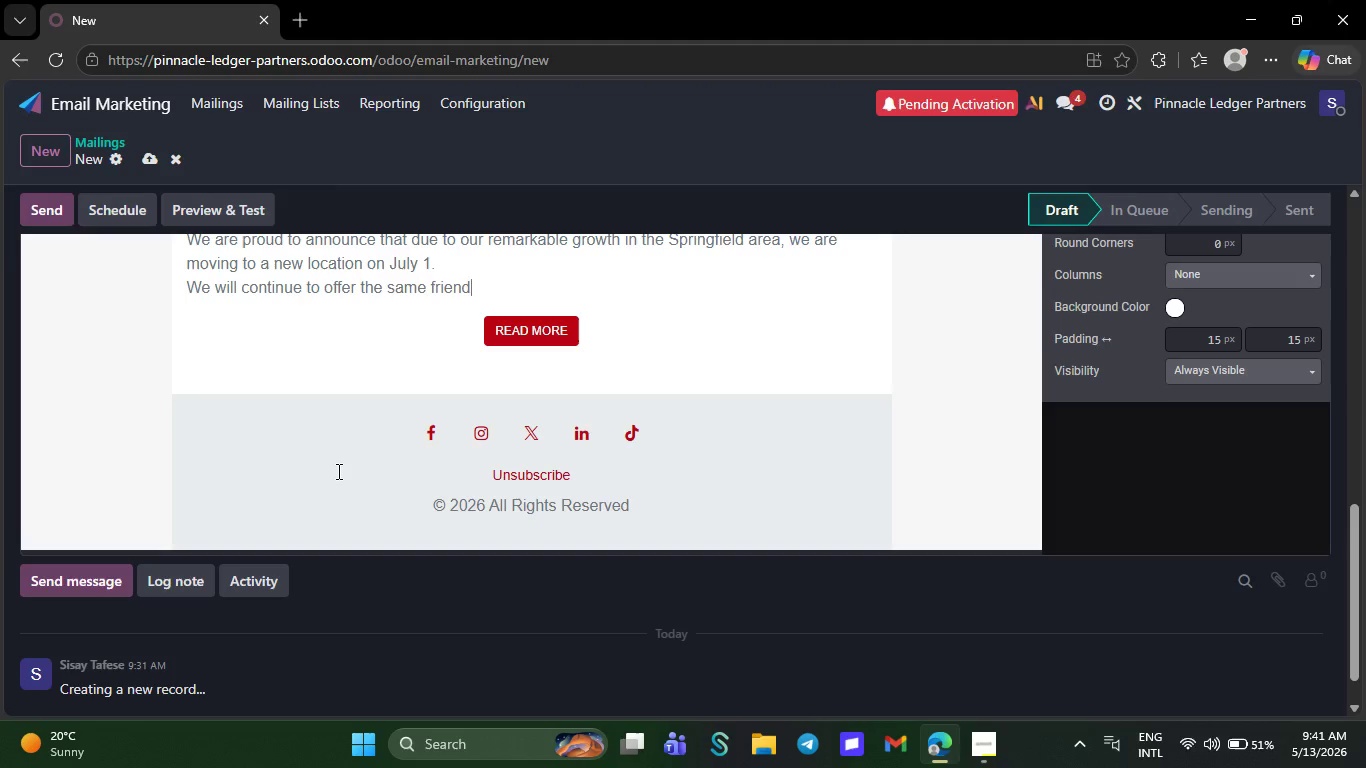 
key(Backspace)
 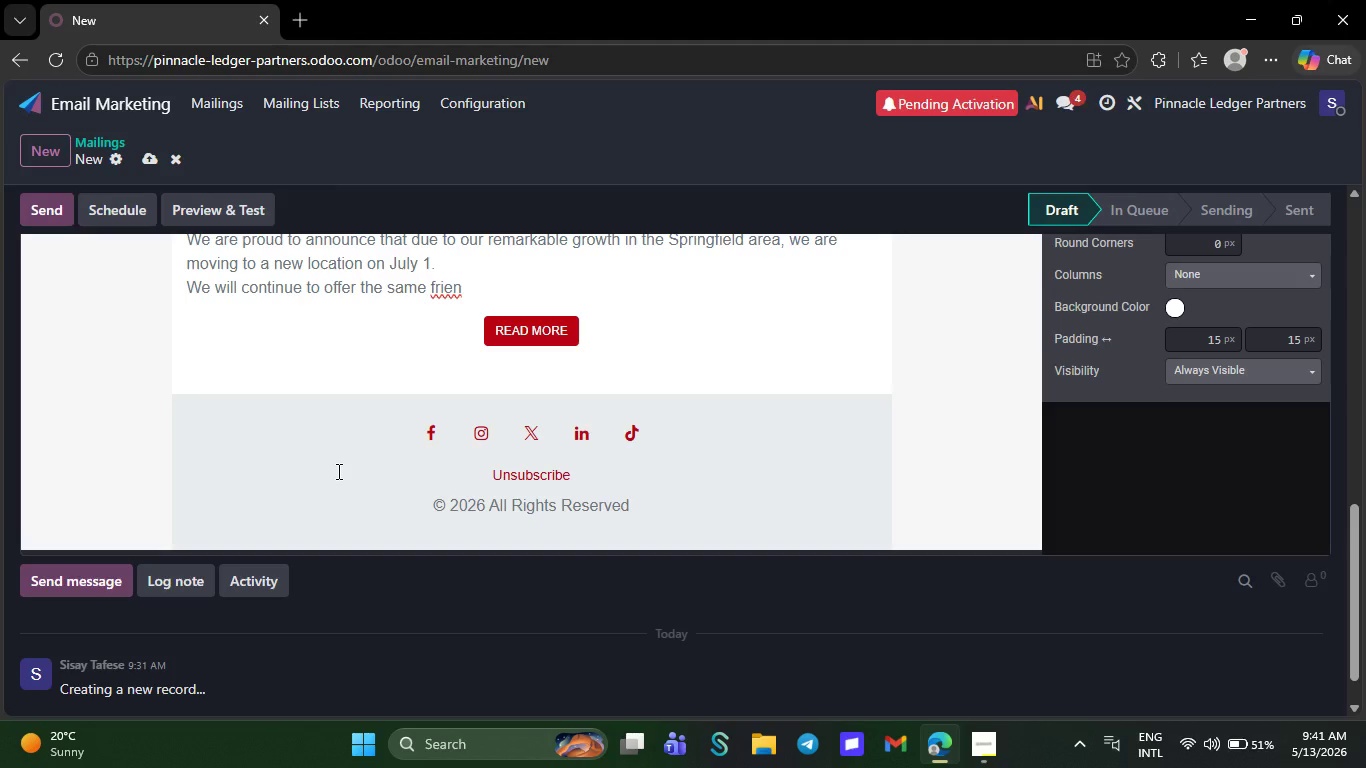 
key(Backspace)
 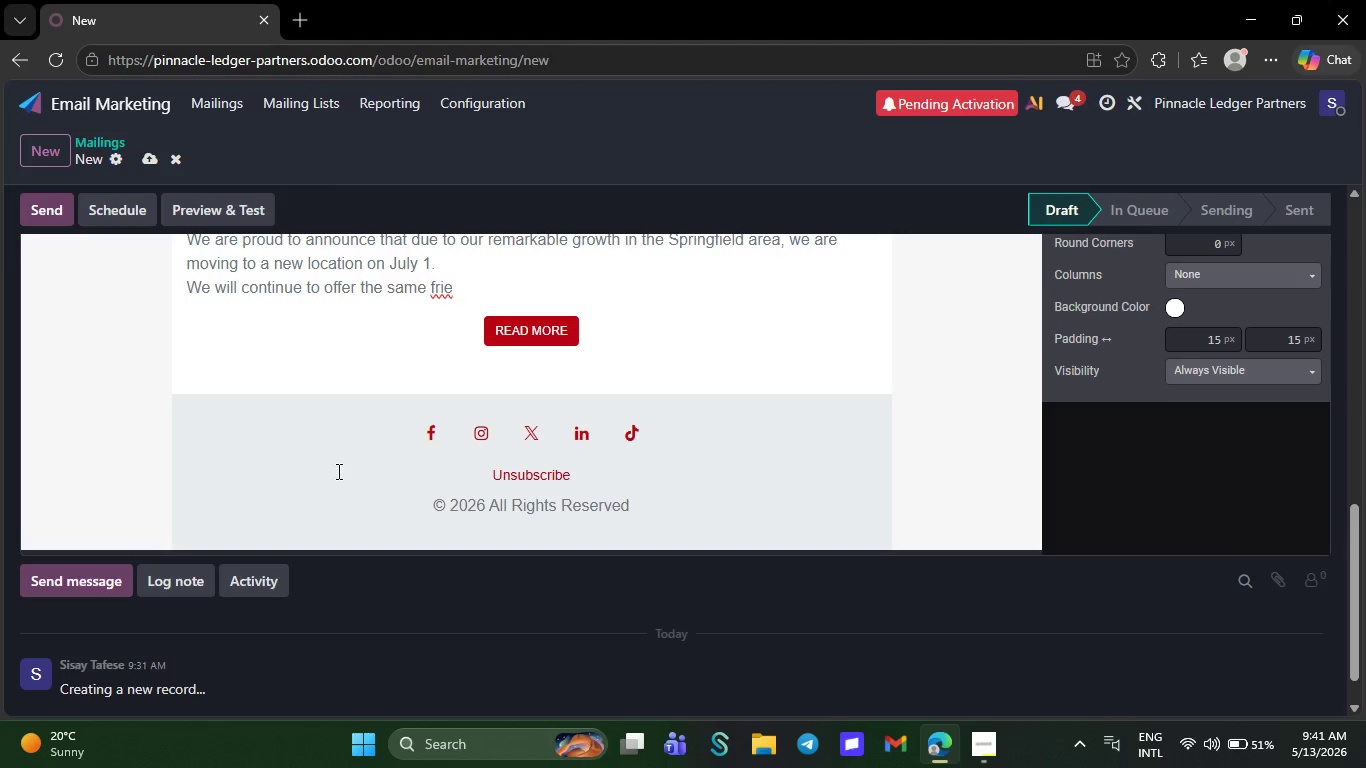 
wait(5.47)
 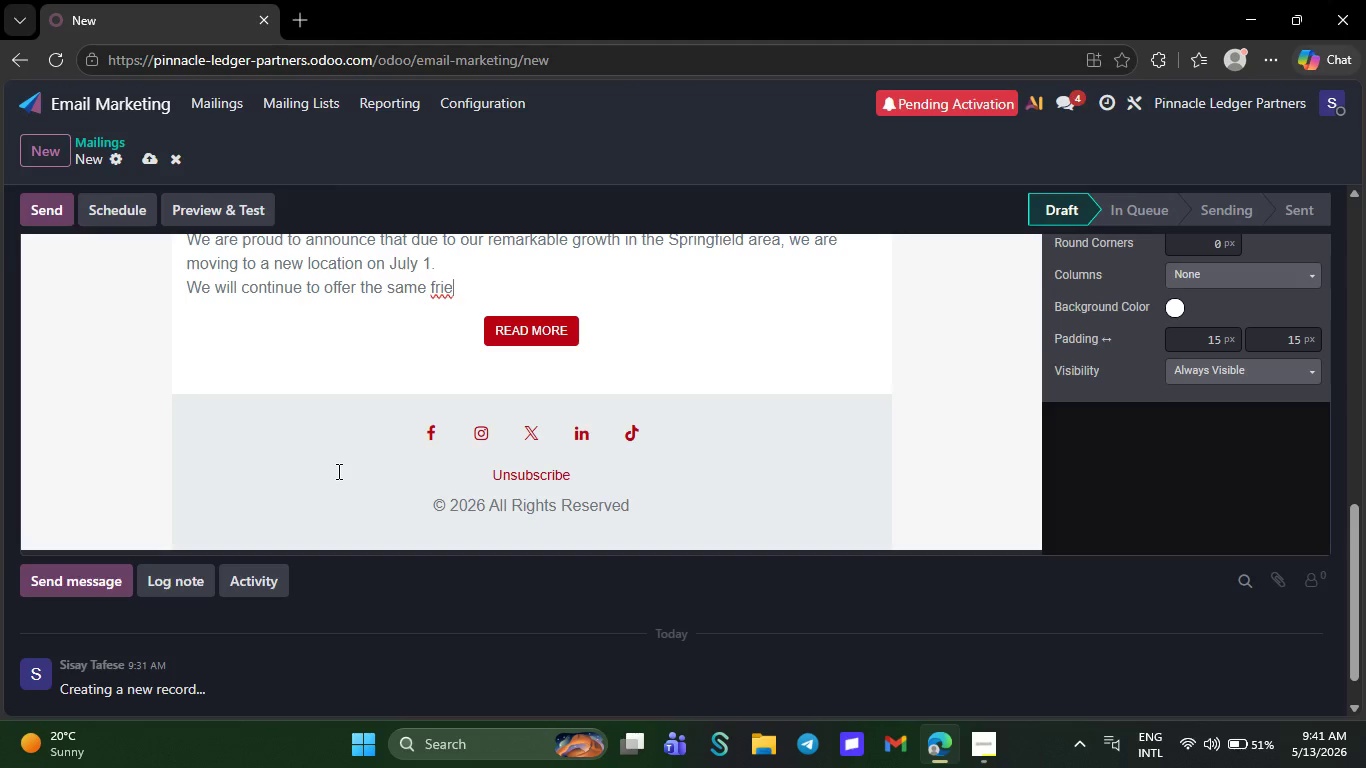 
key(Backspace)
 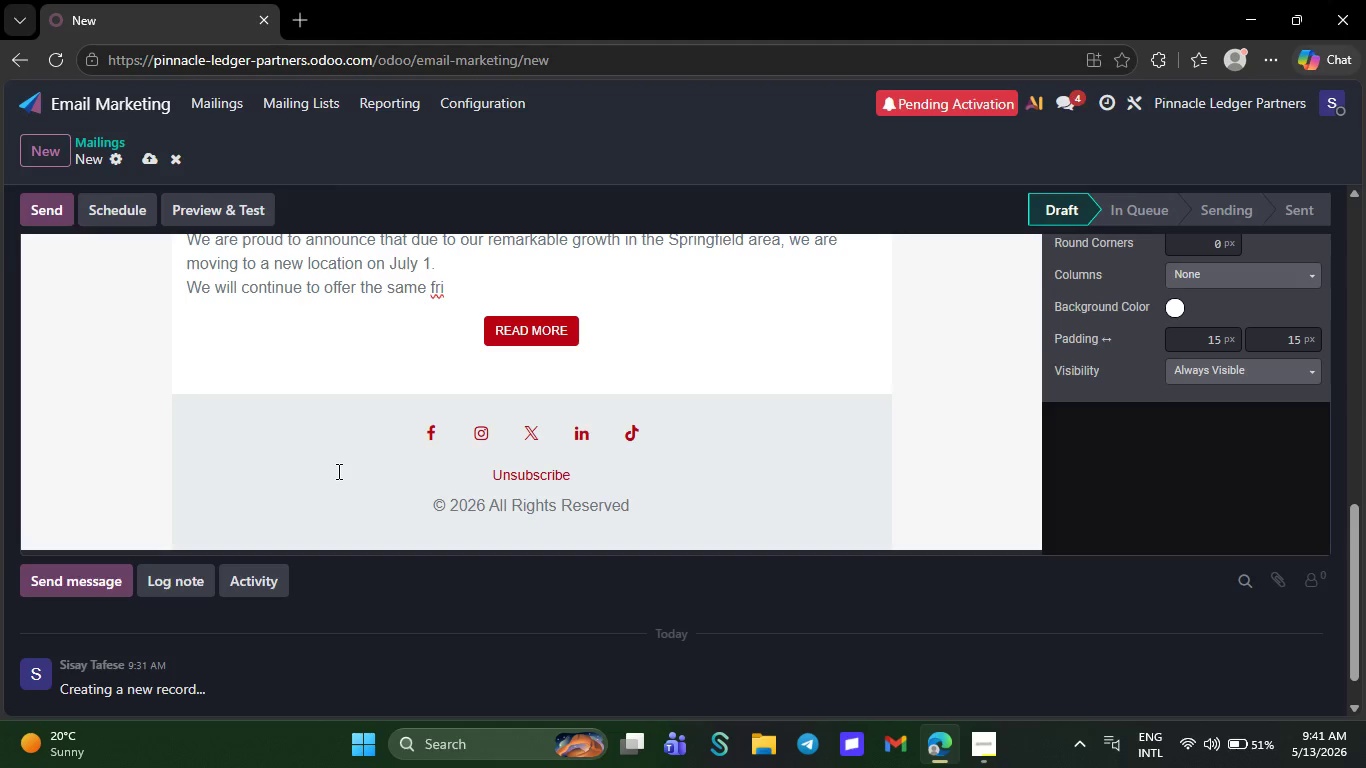 
key(Backspace)
 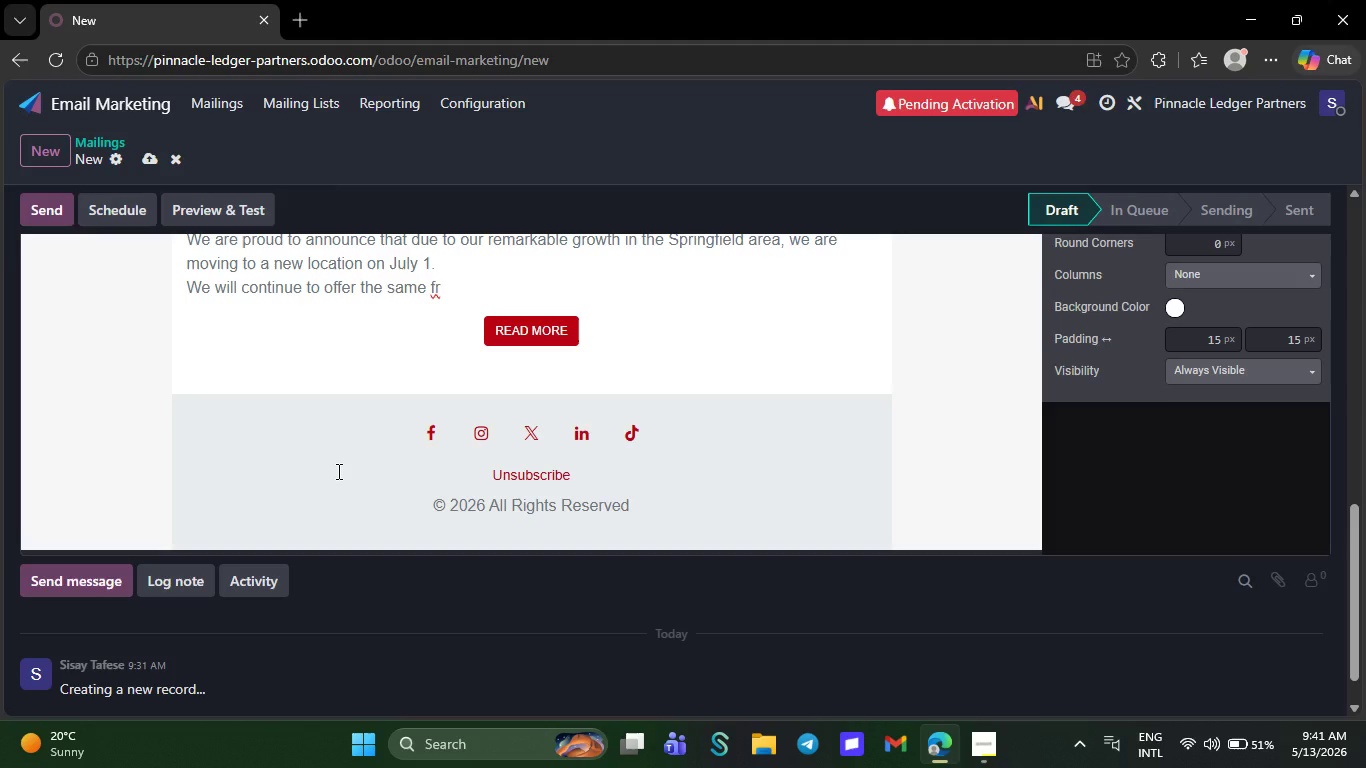 
wait(5.12)
 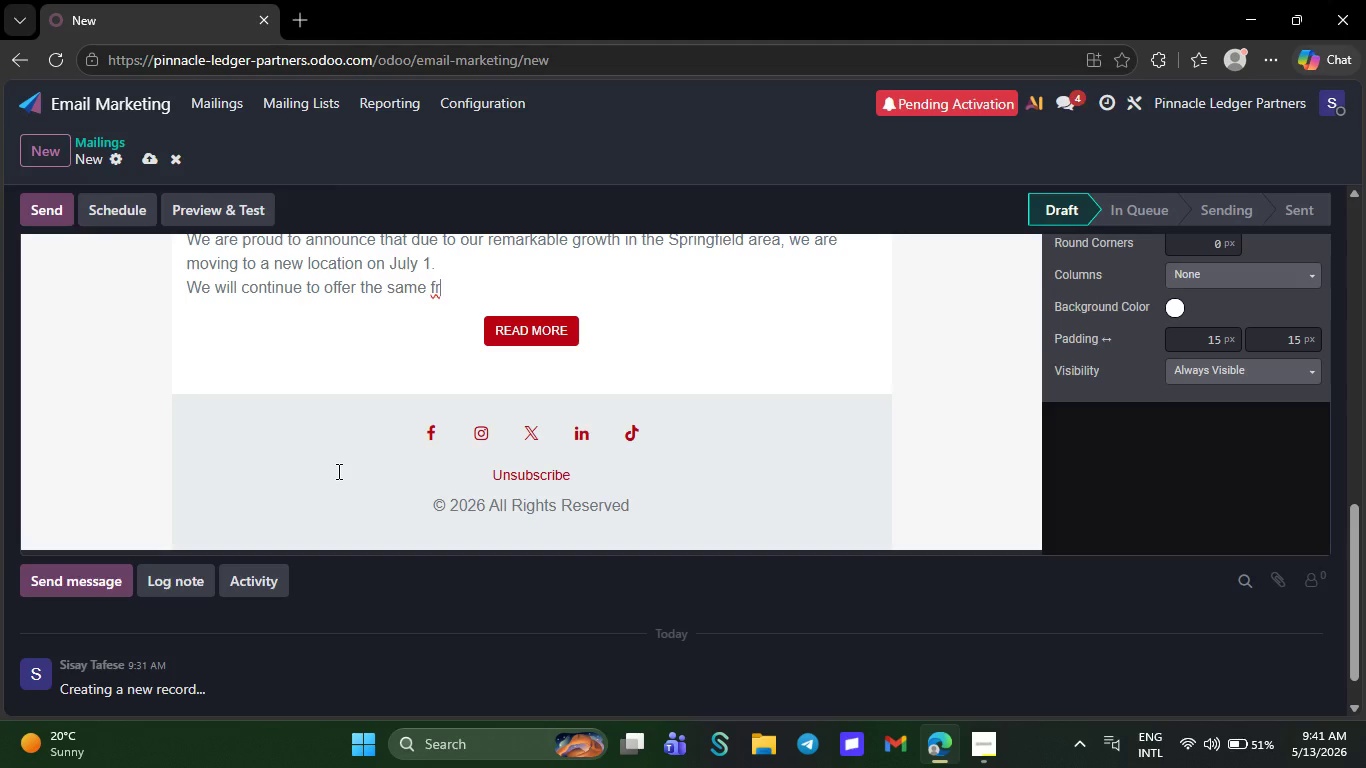 
key(Backspace)
 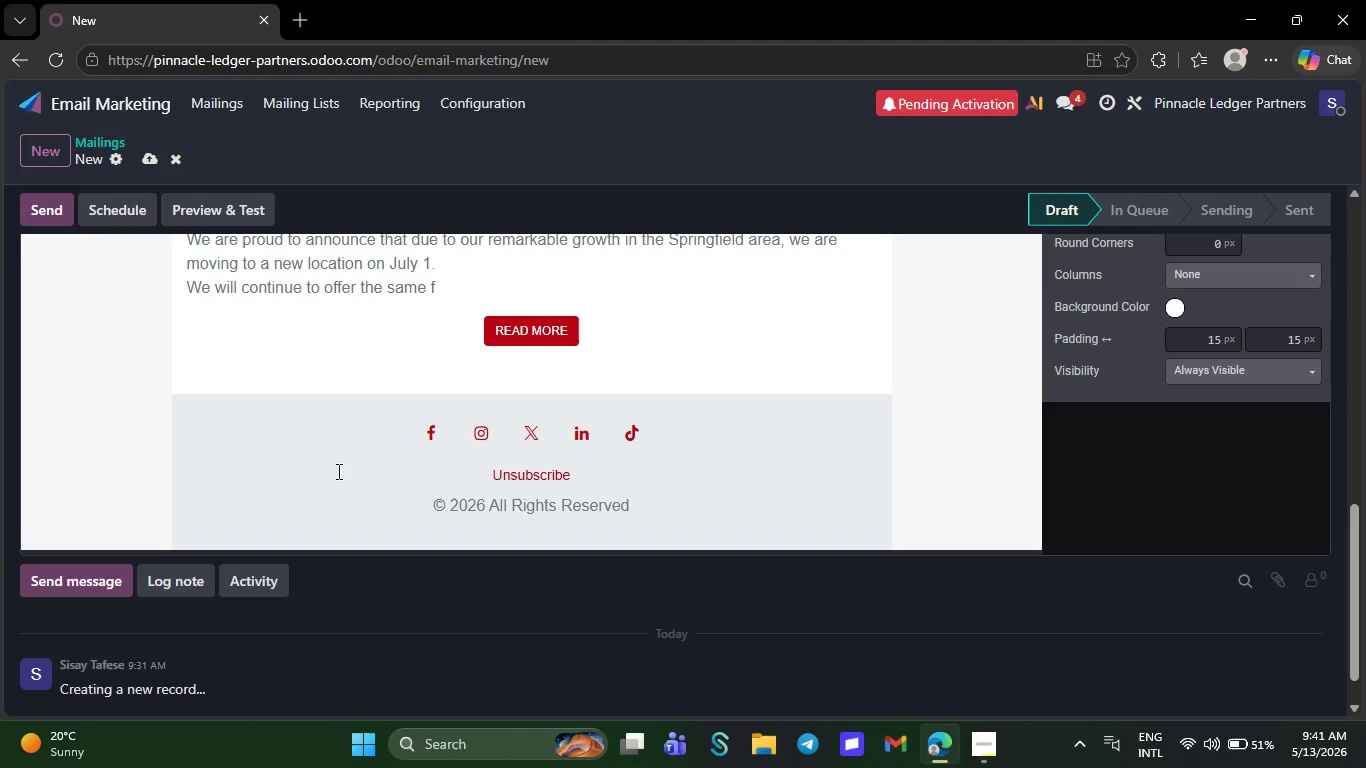 
key(Backspace)
 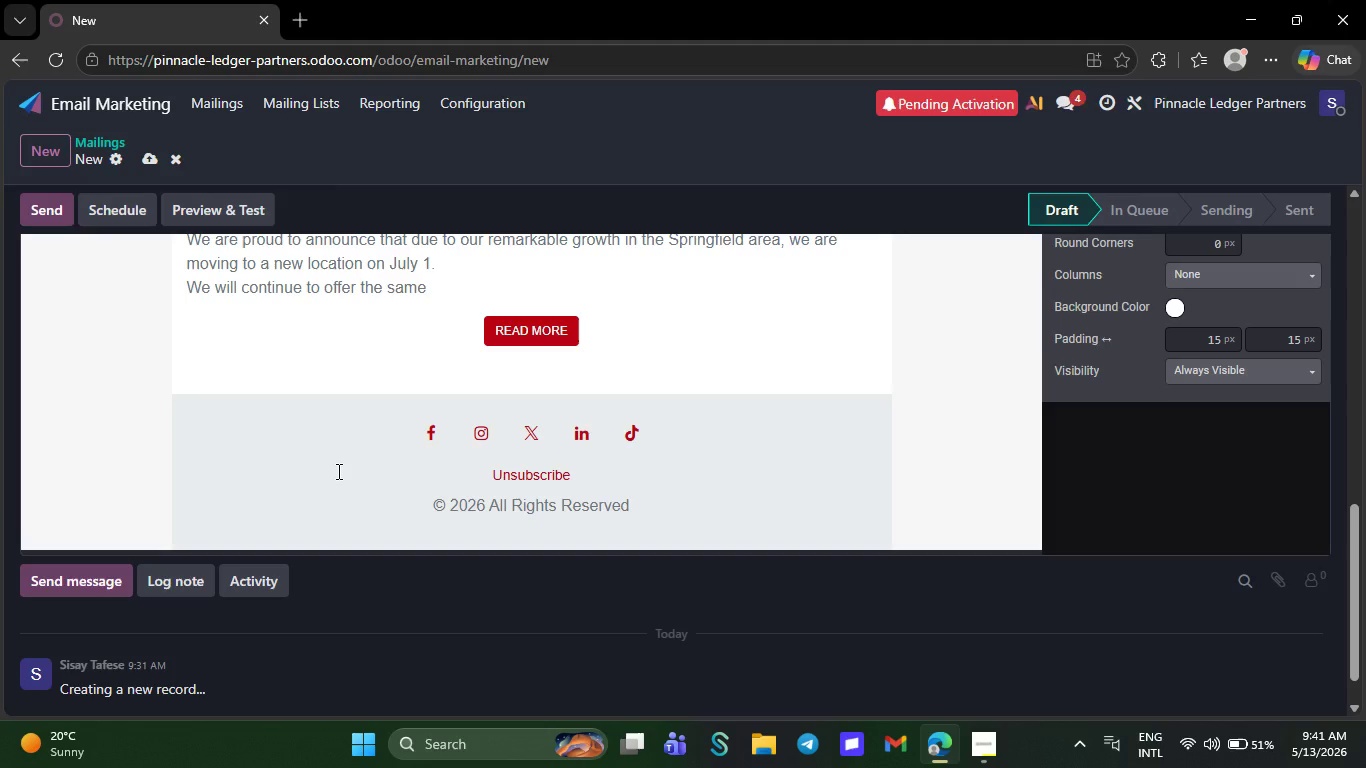 
key(Backspace)
 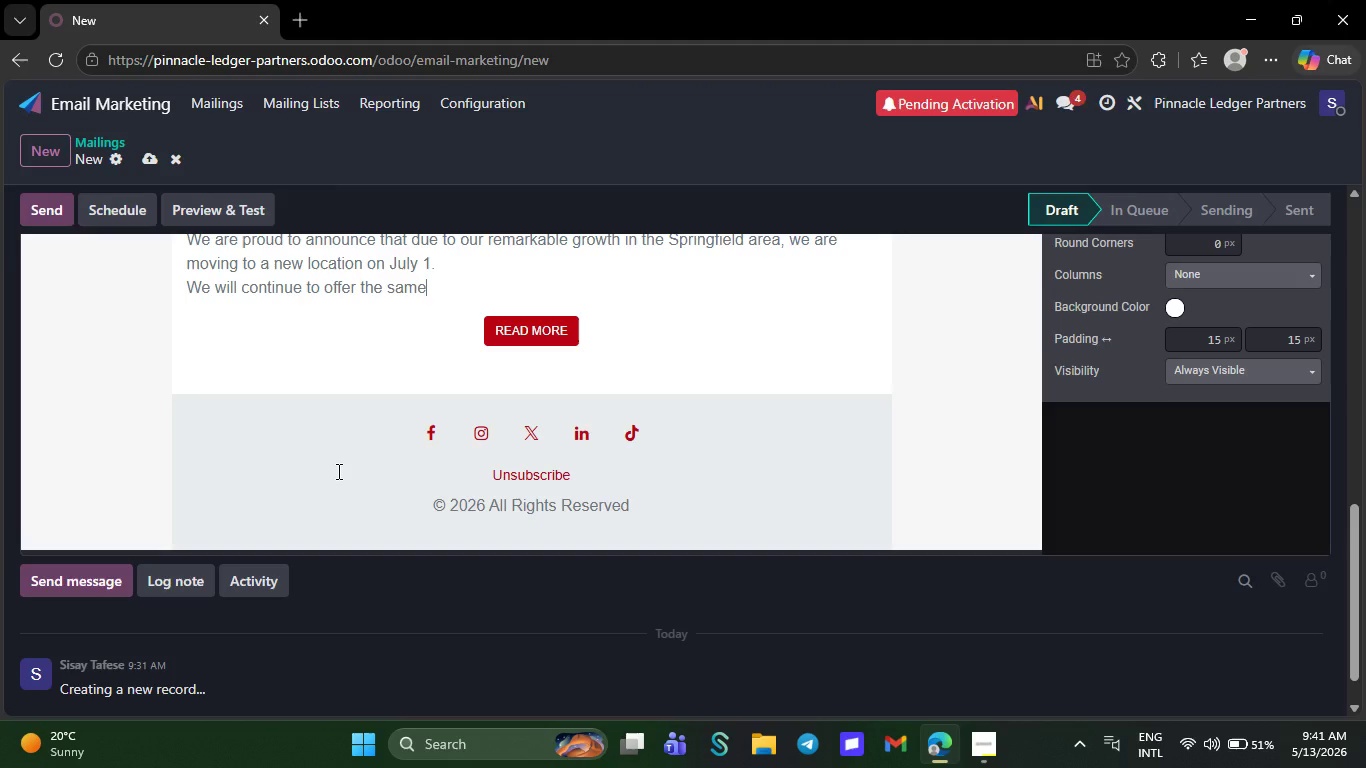 
key(Backspace)
 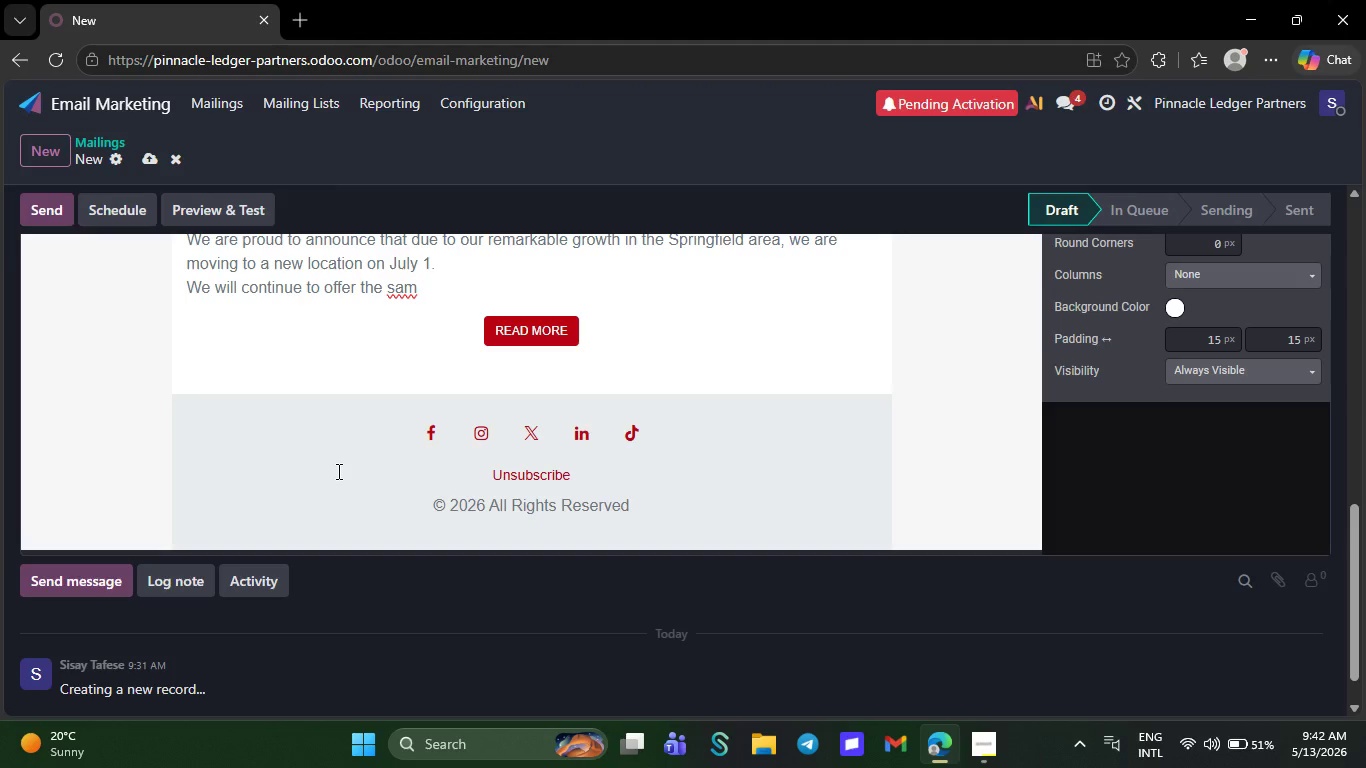 
key(Backspace)
 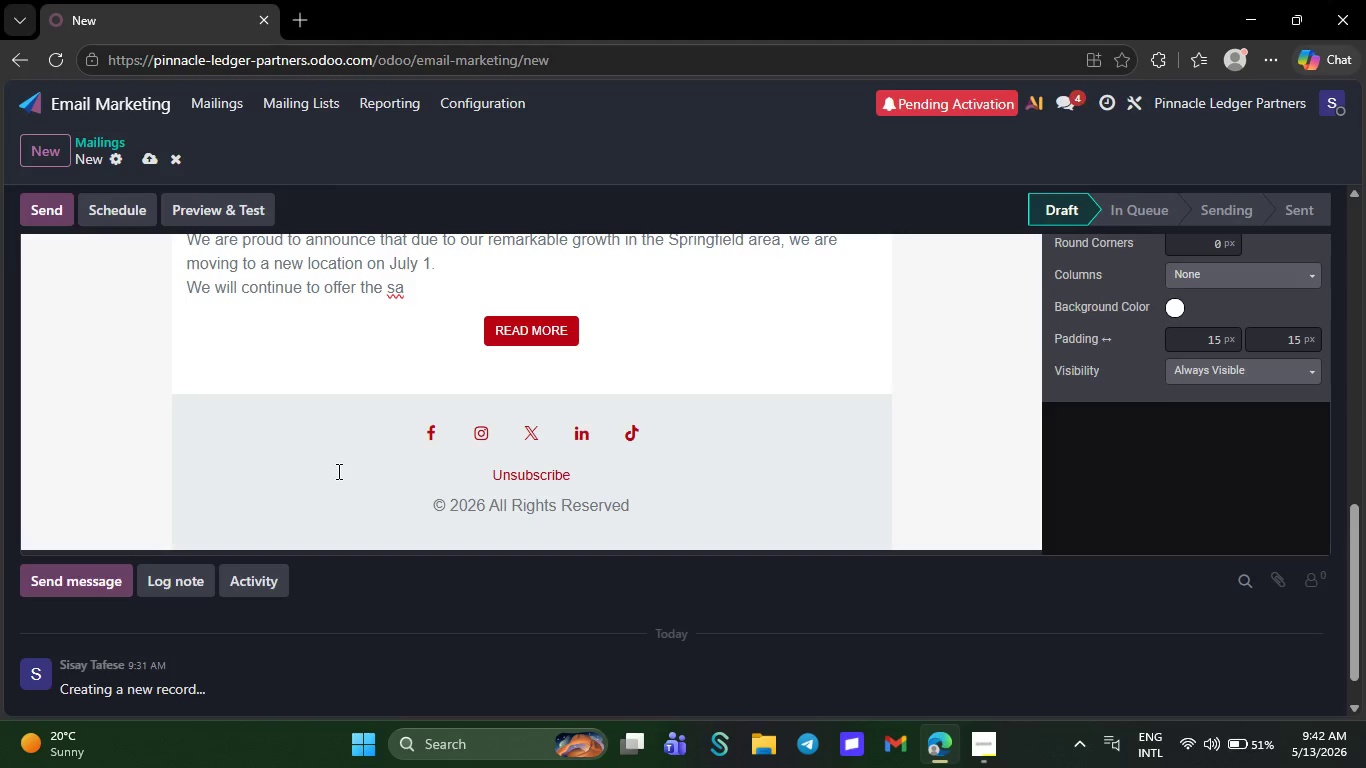 
key(Backspace)
 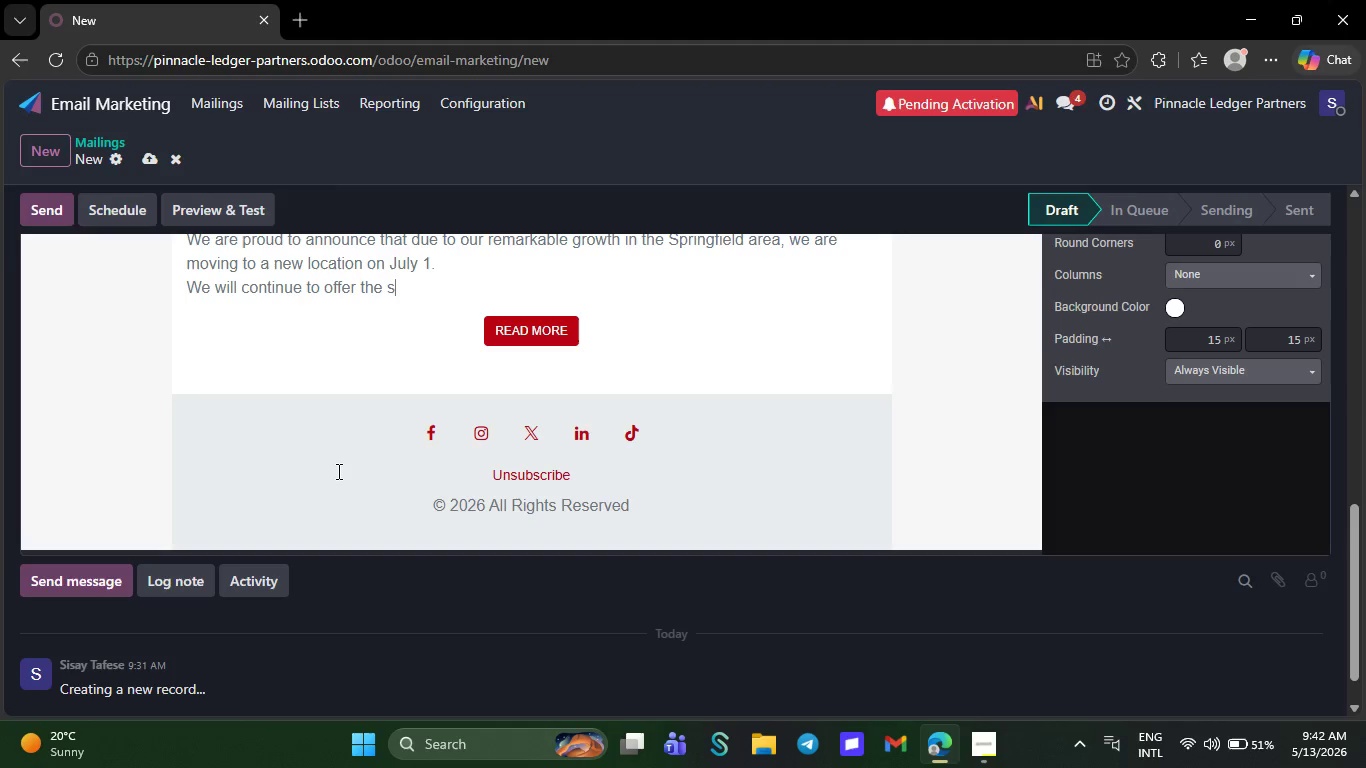 
key(Backspace)
 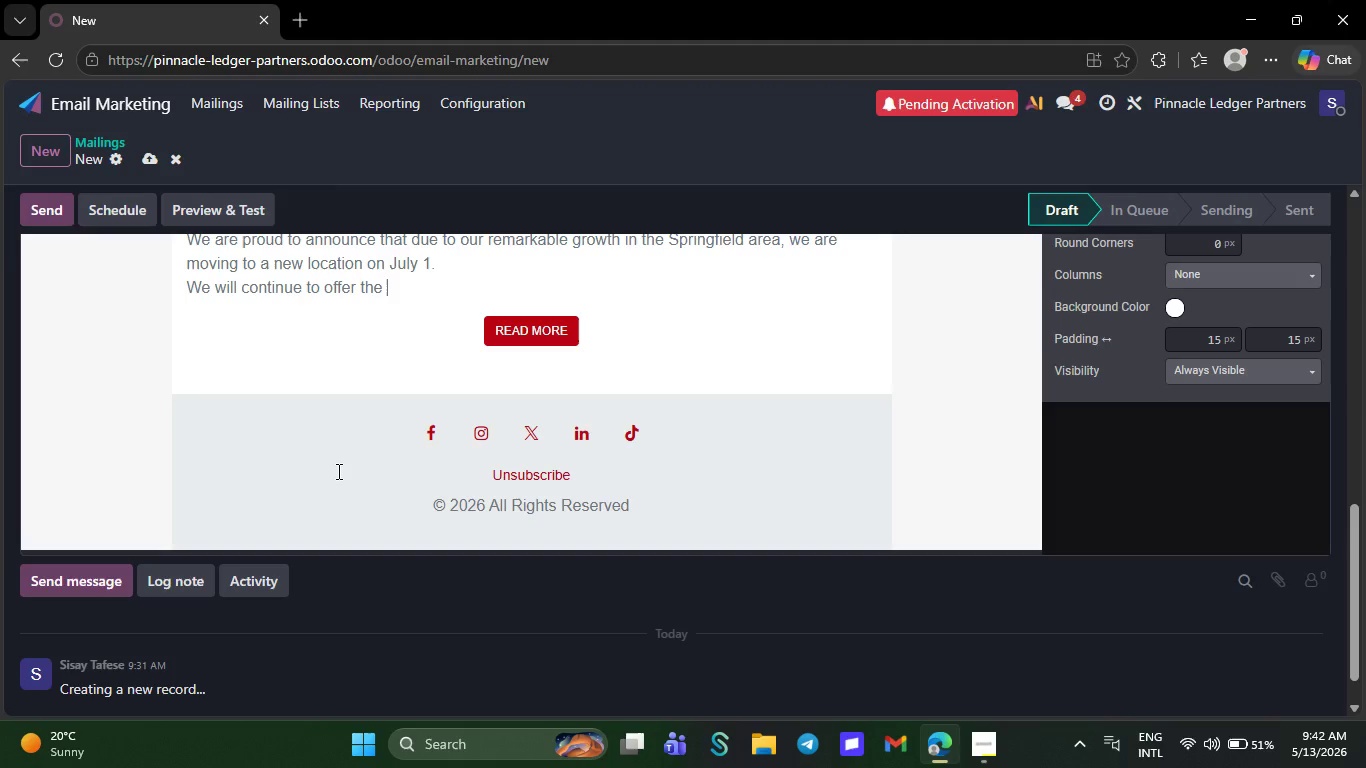 
key(Backspace)
 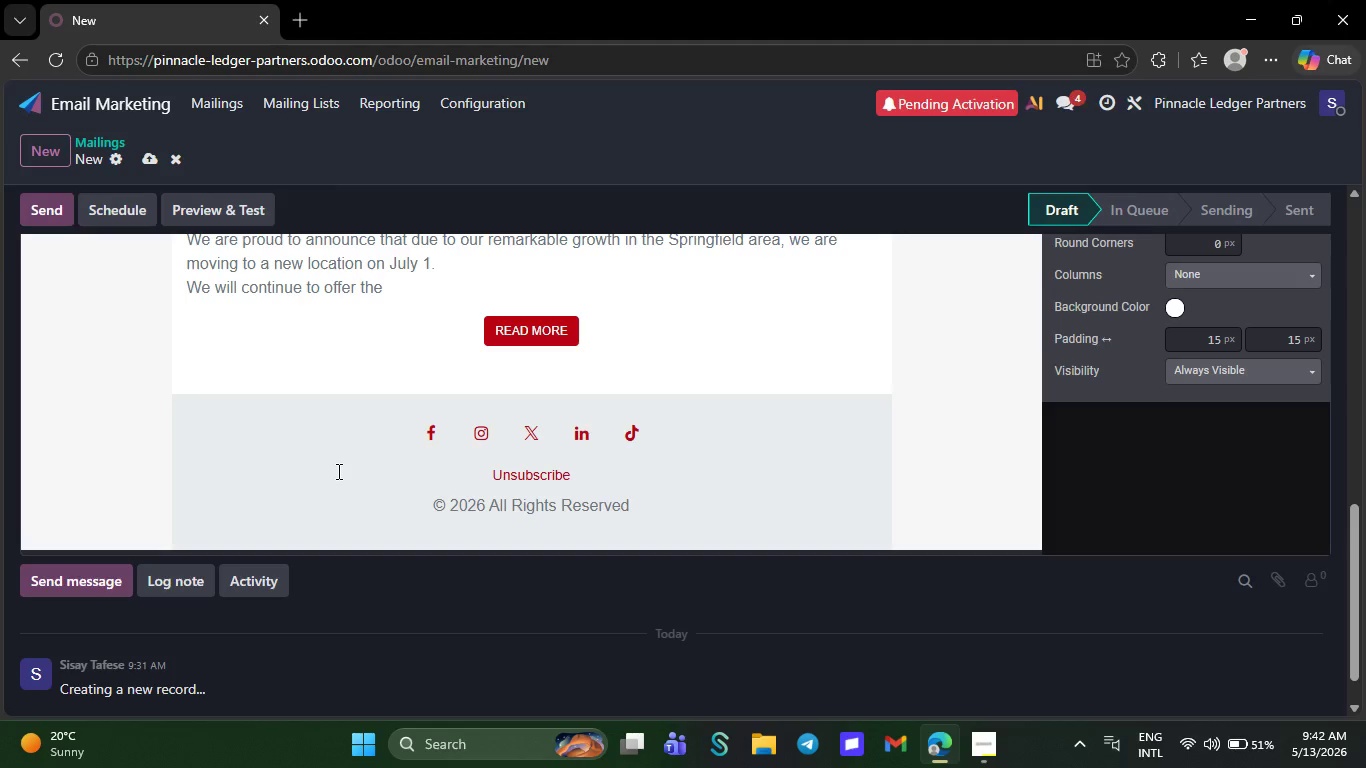 
key(Backspace)
 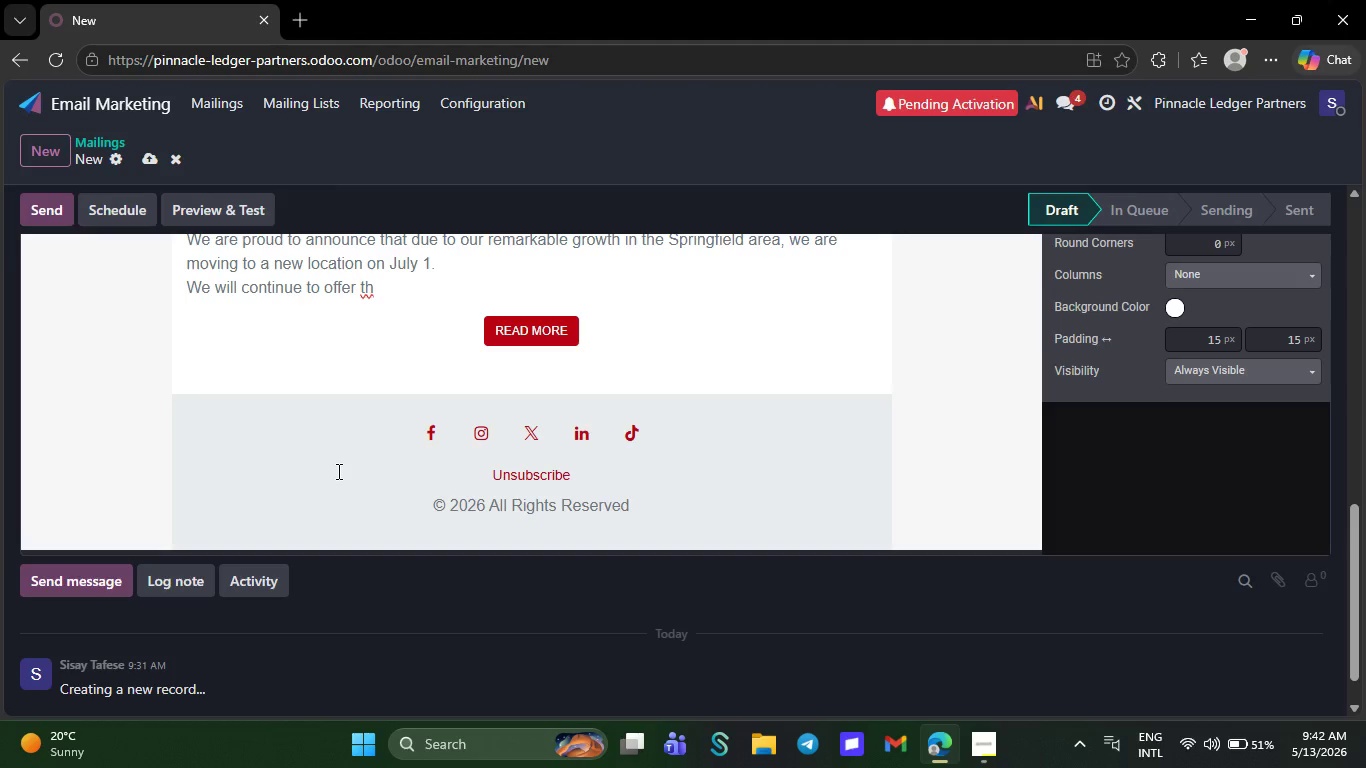 
key(Backspace)
 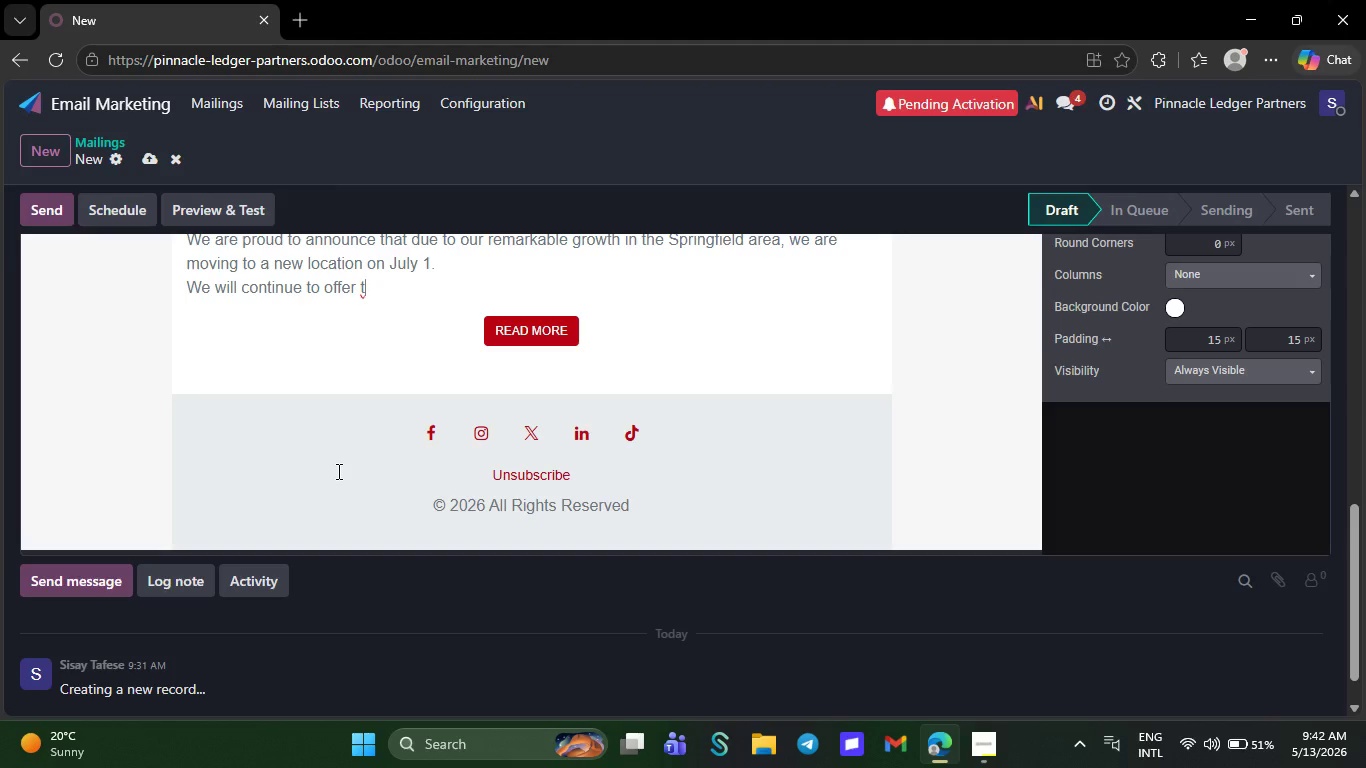 
key(Backspace)
 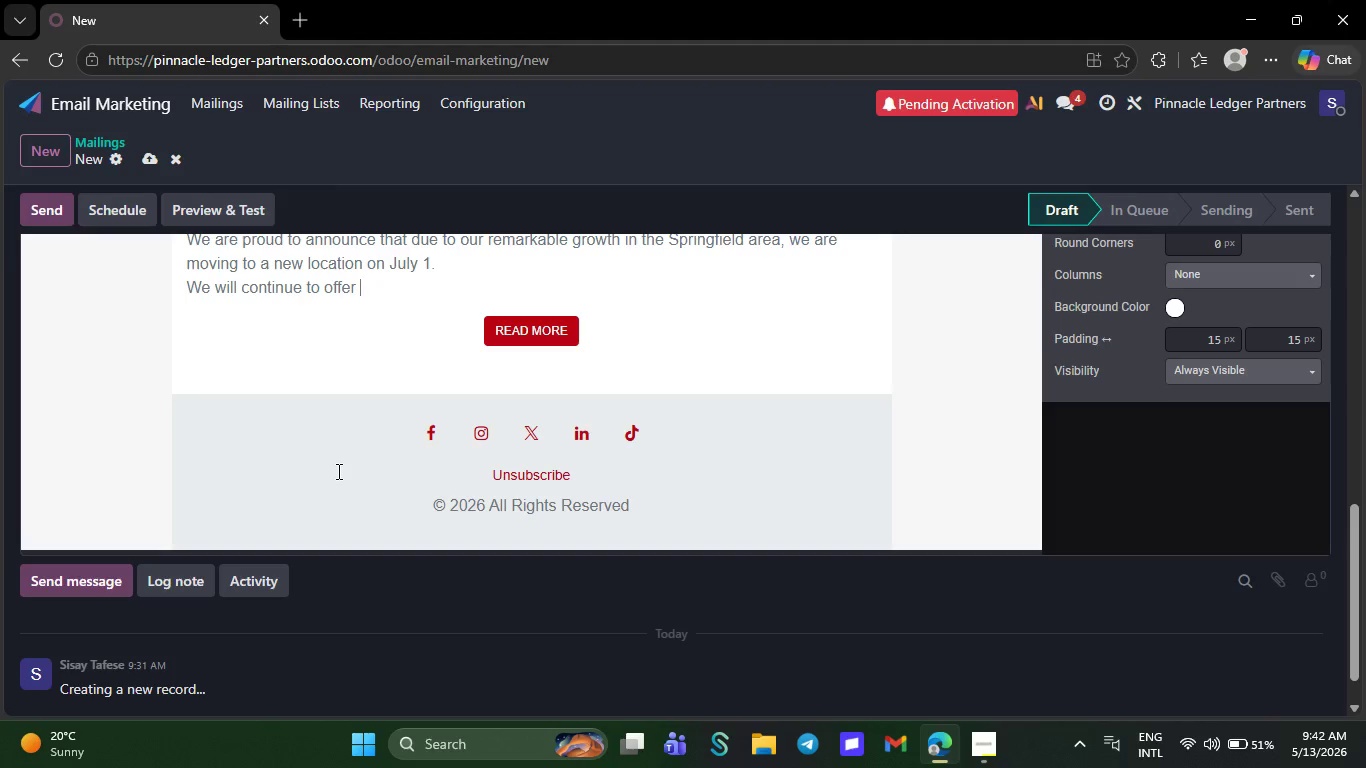 
key(Backspace)
 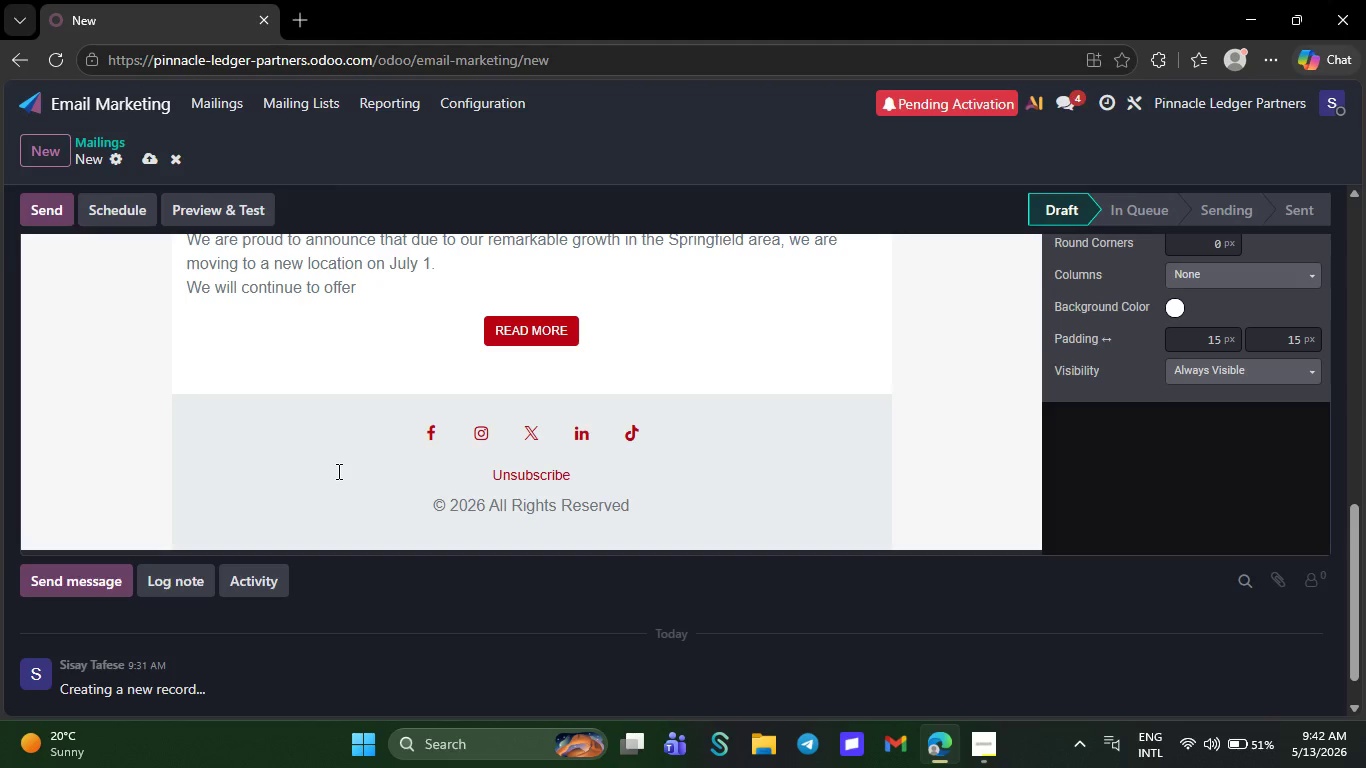 
key(Backspace)
 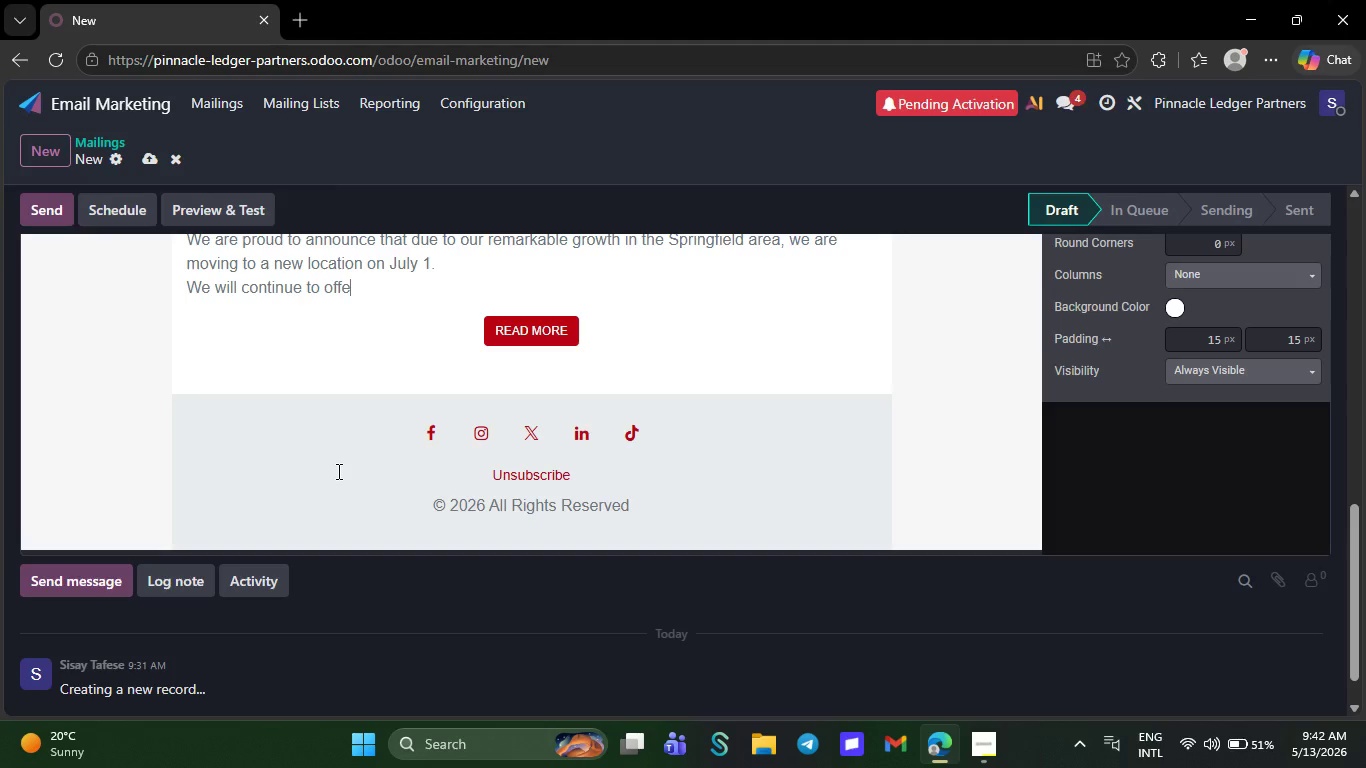 
key(Backspace)
 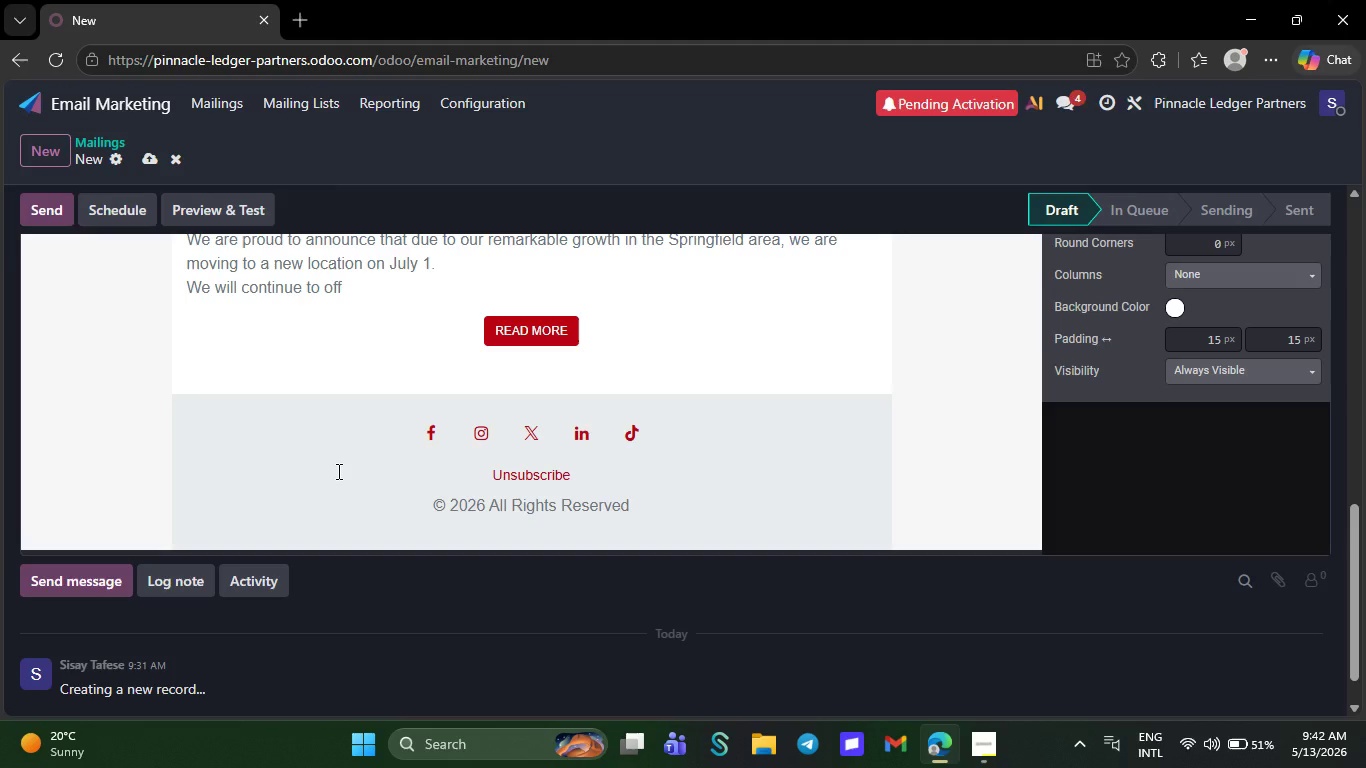 
key(Backspace)
 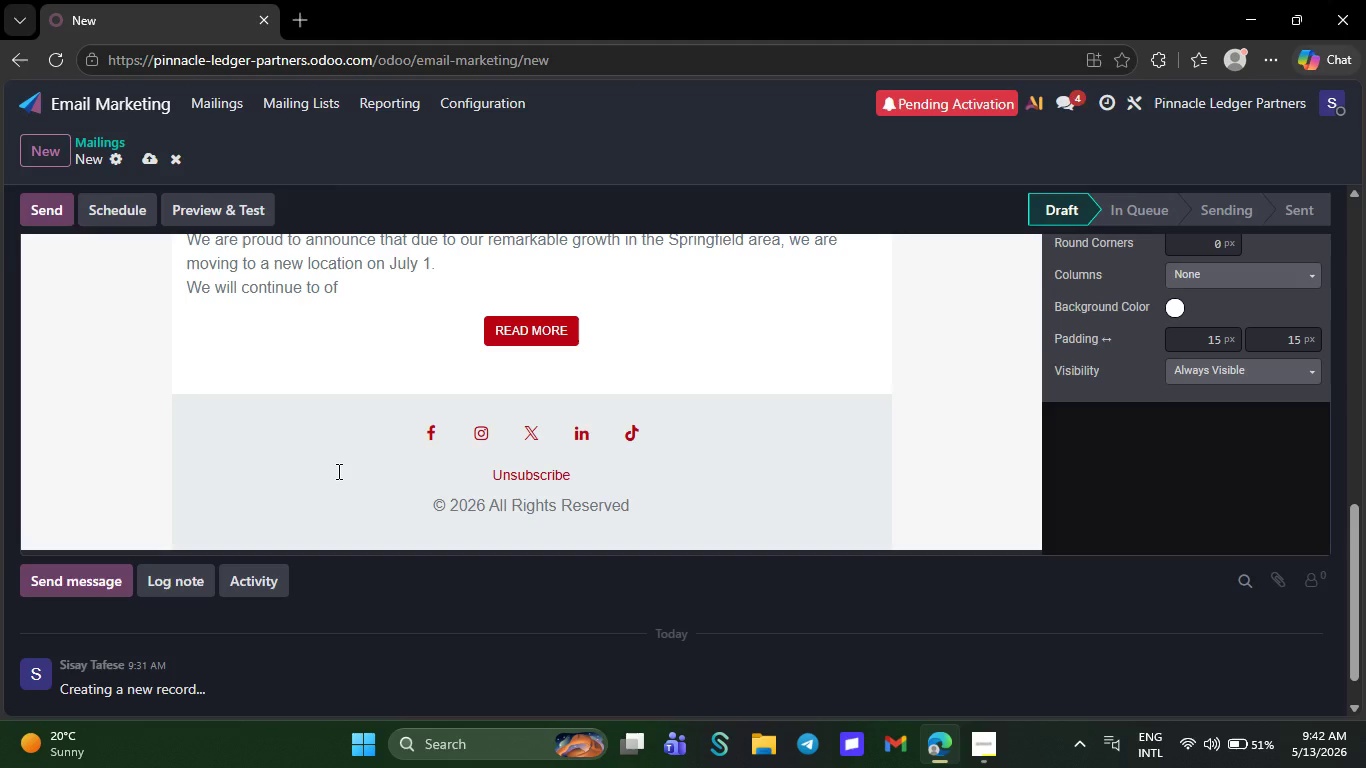 
key(Backspace)
 